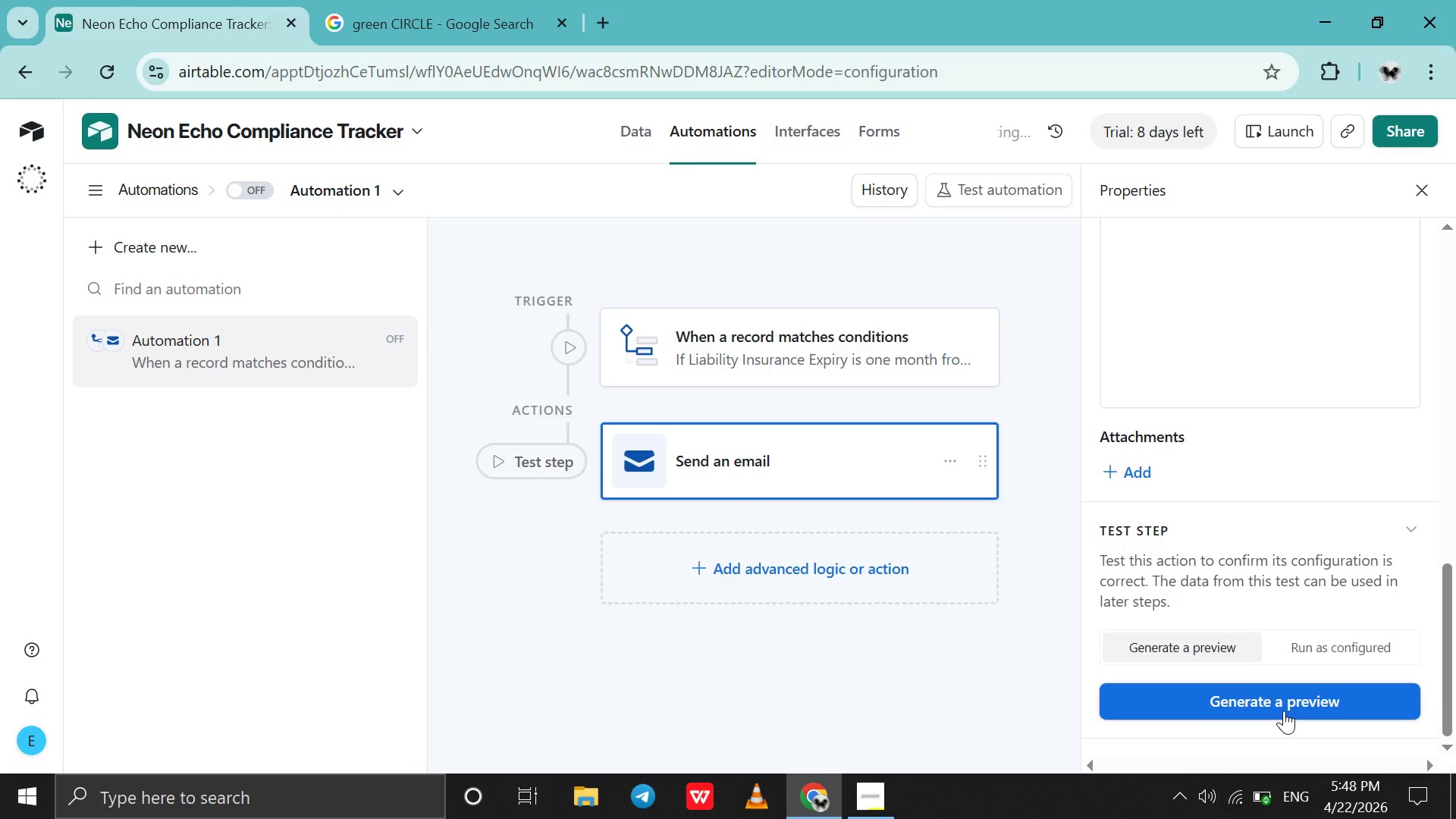 
left_click([1284, 711])
 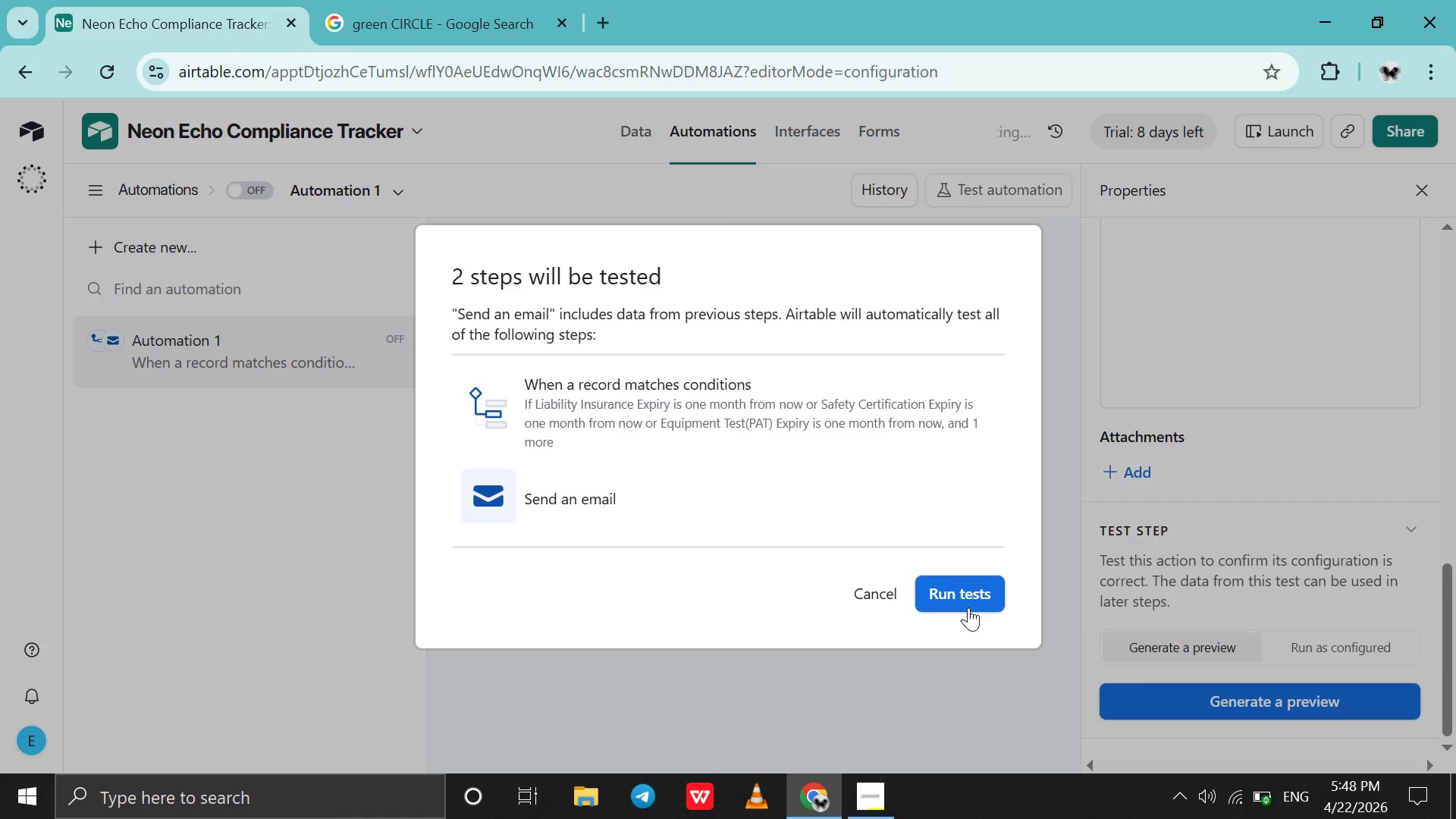 
left_click([968, 607])
 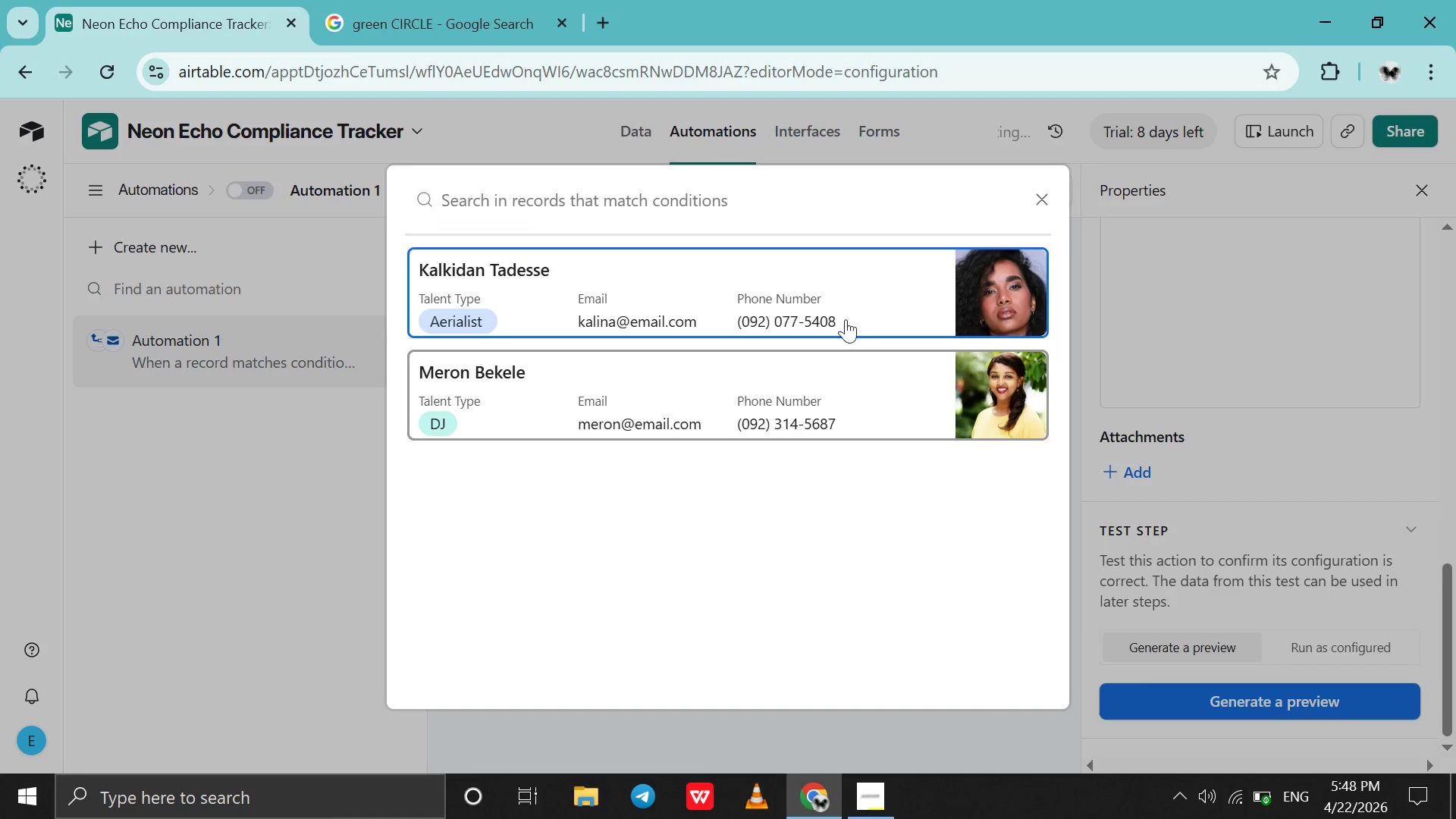 
double_click([851, 315])
 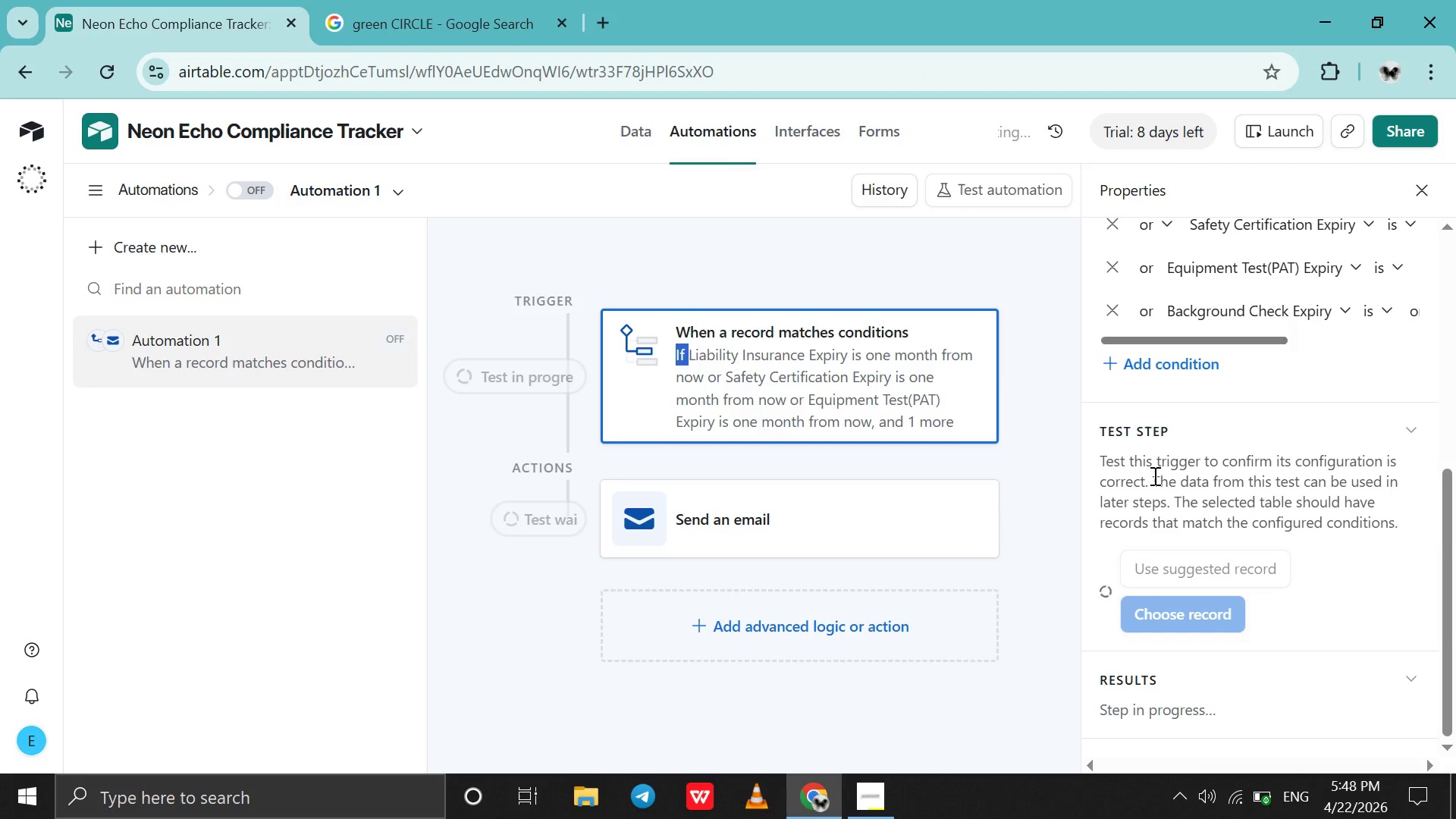 
scroll: coordinate [1153, 475], scroll_direction: up, amount: 1.0
 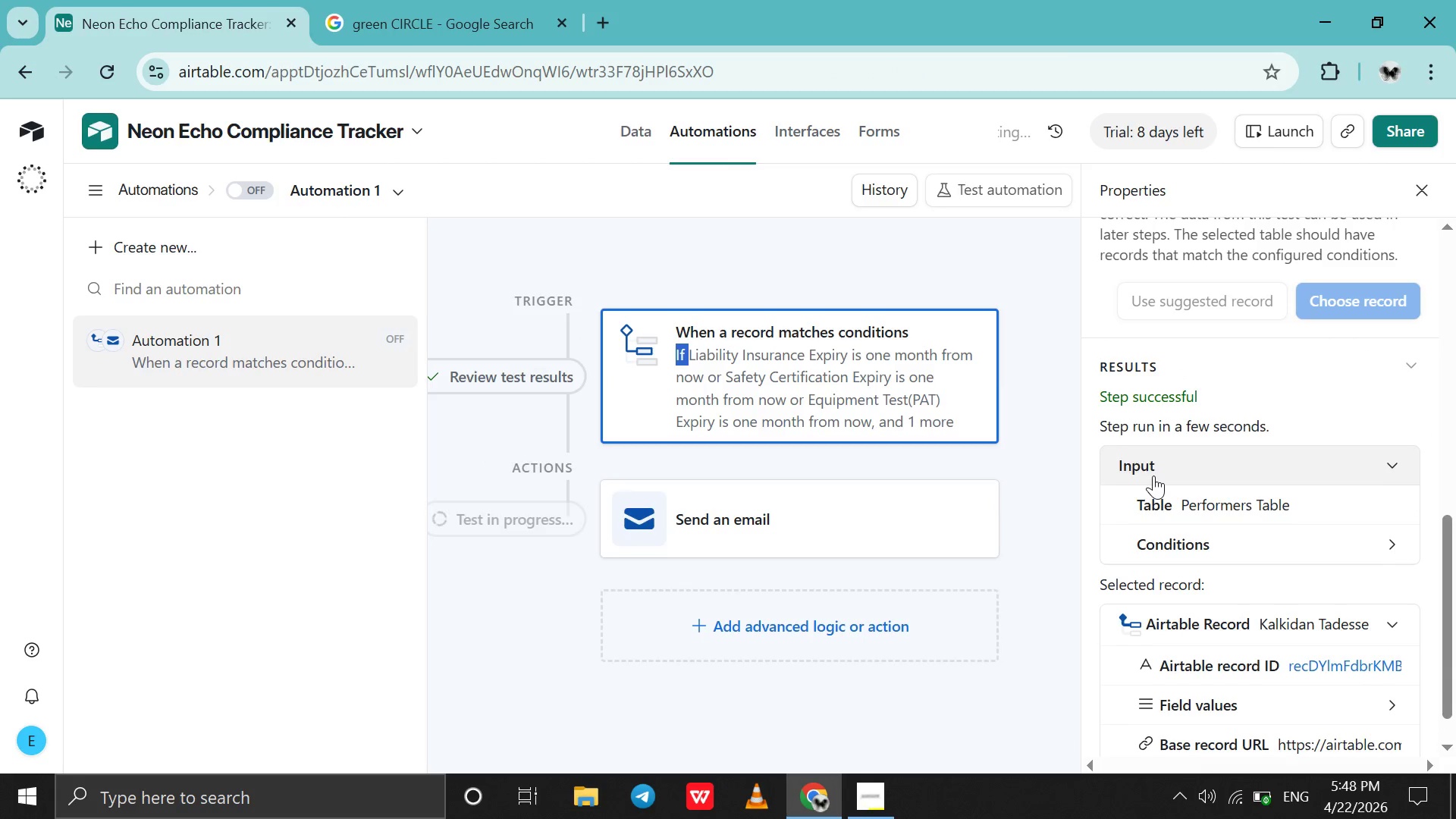 
scroll: coordinate [1153, 475], scroll_direction: down, amount: 1.0
 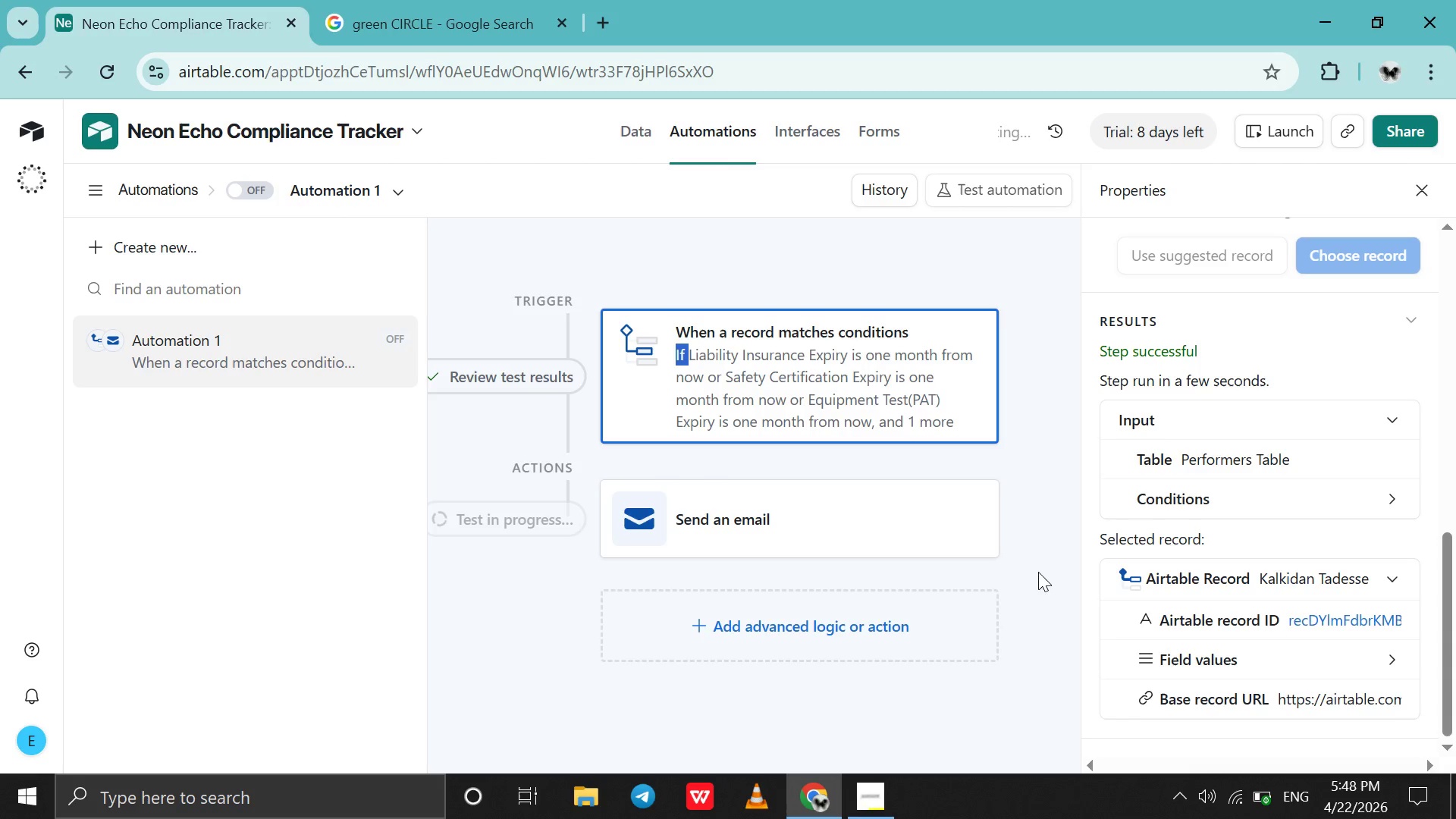 
left_click([1038, 572])
 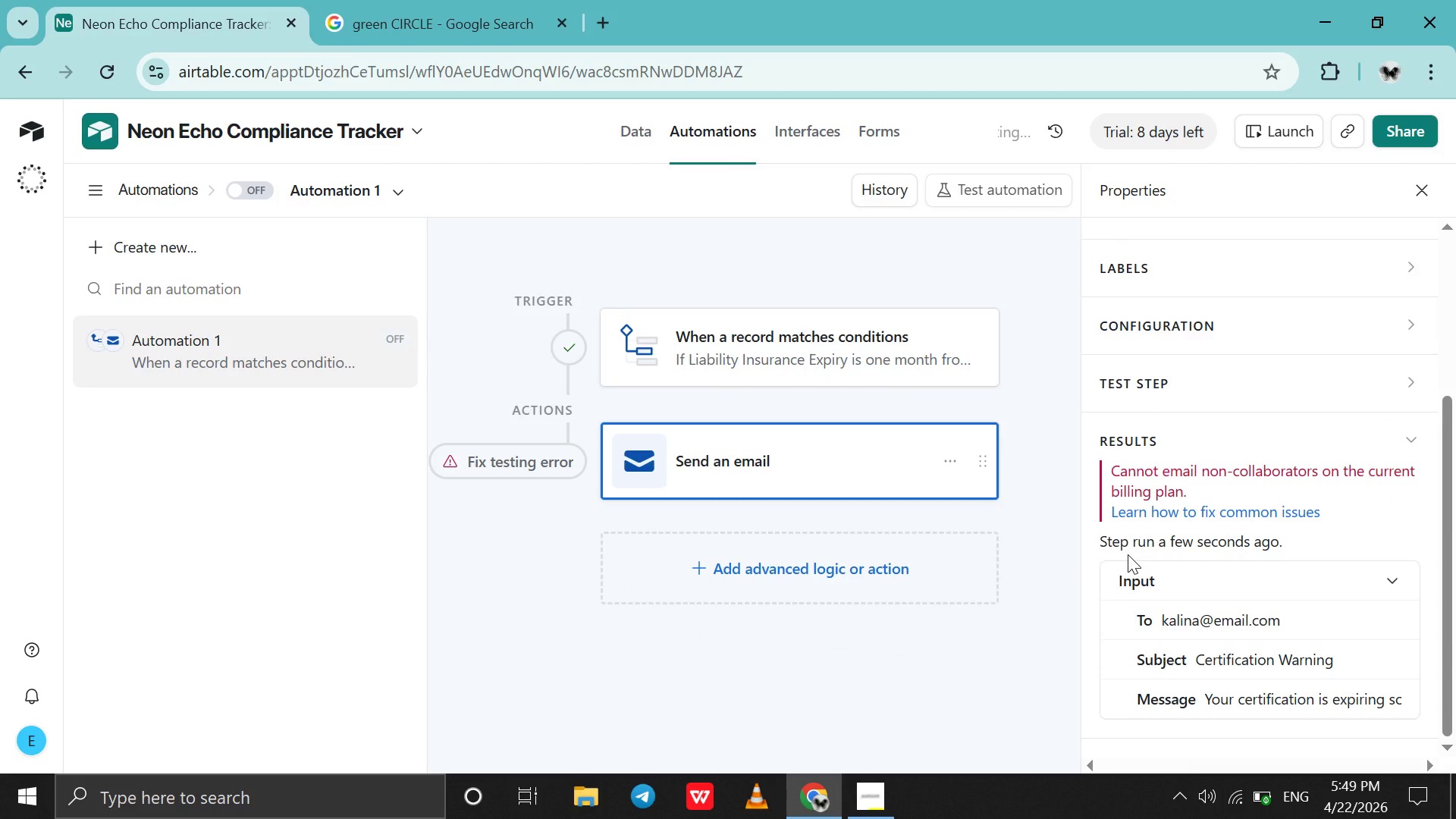 
wait(6.08)
 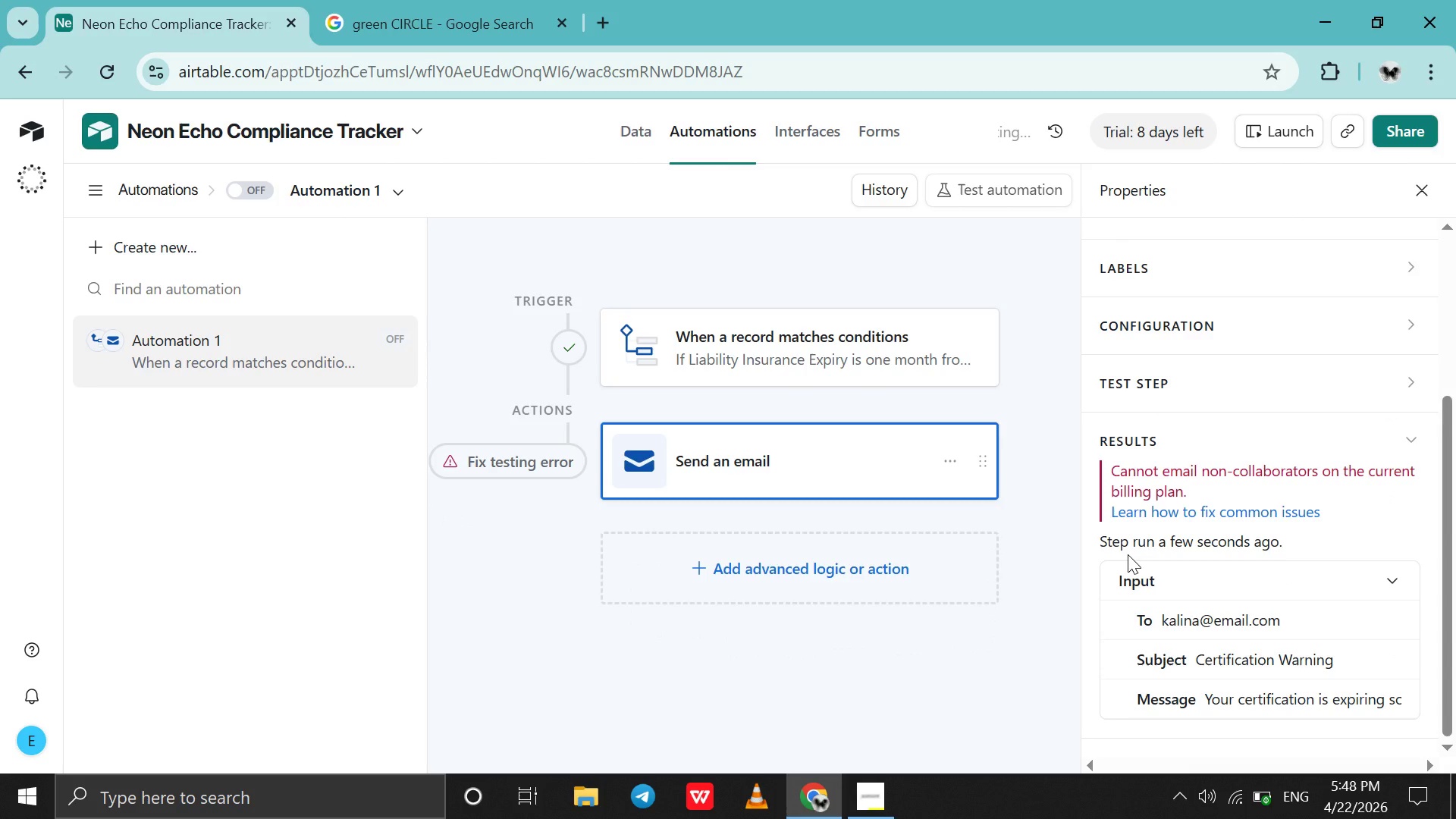 
scroll: coordinate [1128, 554], scroll_direction: down, amount: 8.0
 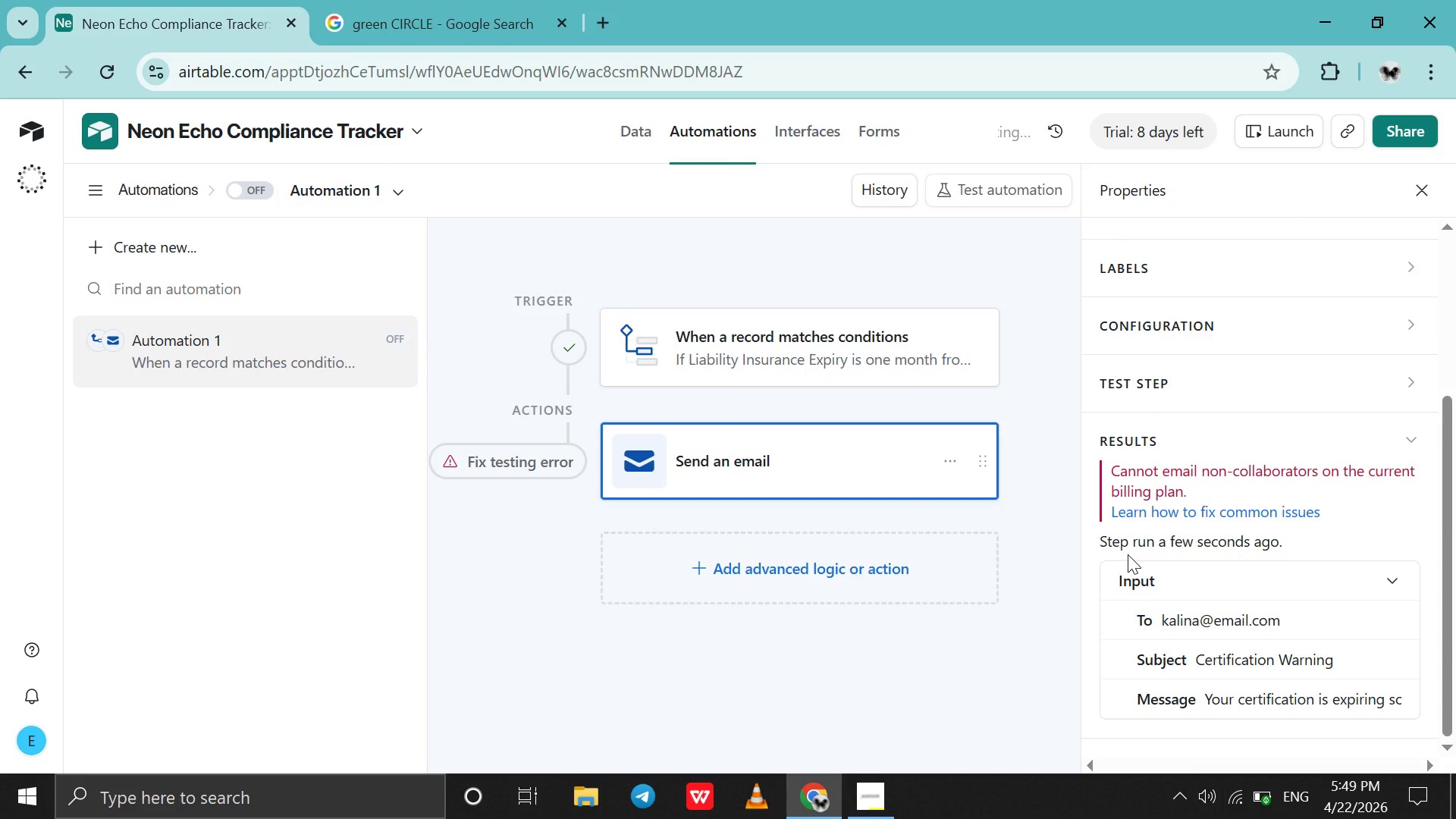 
scroll: coordinate [1128, 554], scroll_direction: up, amount: 2.0
 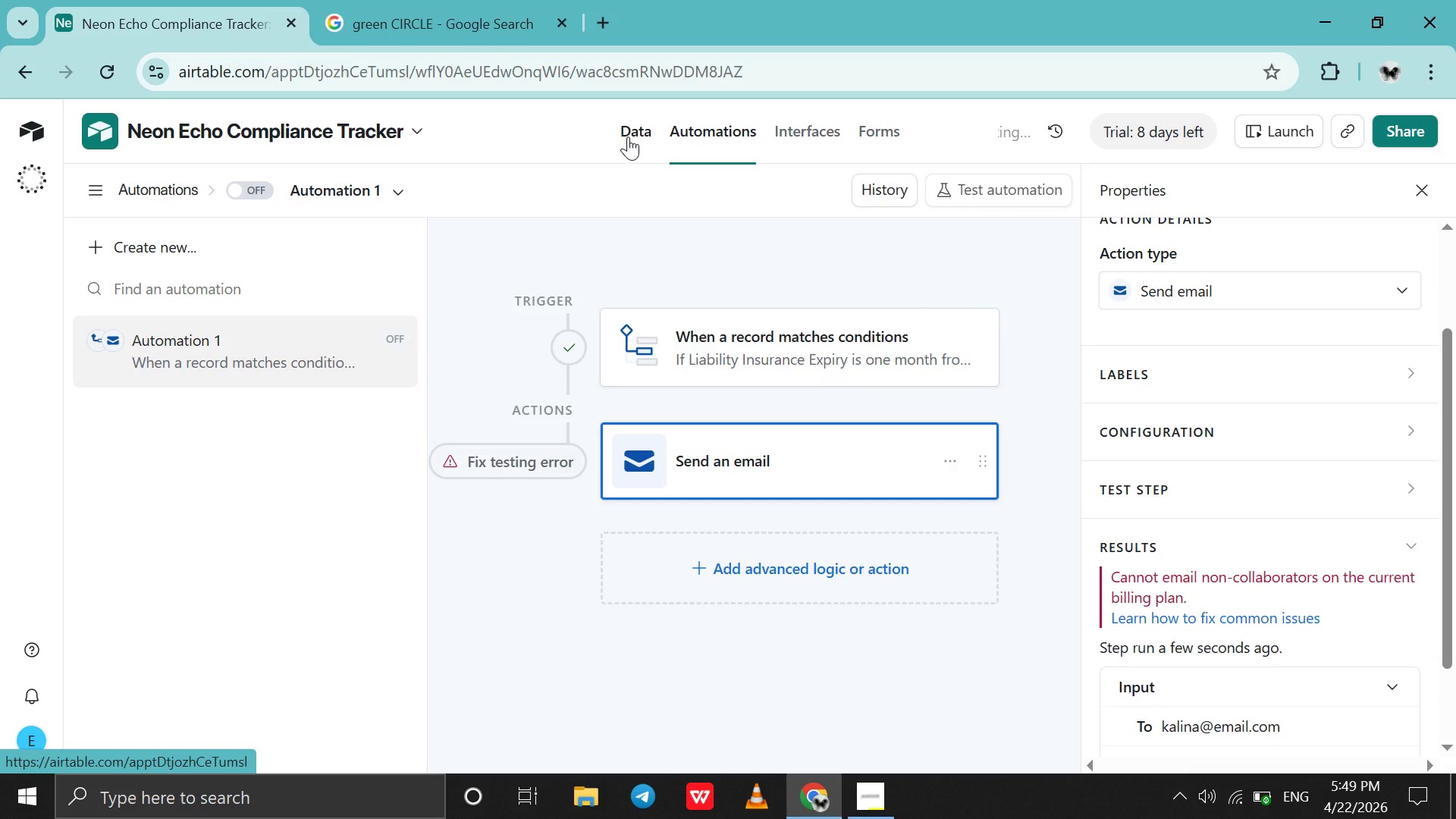 
left_click([628, 136])
 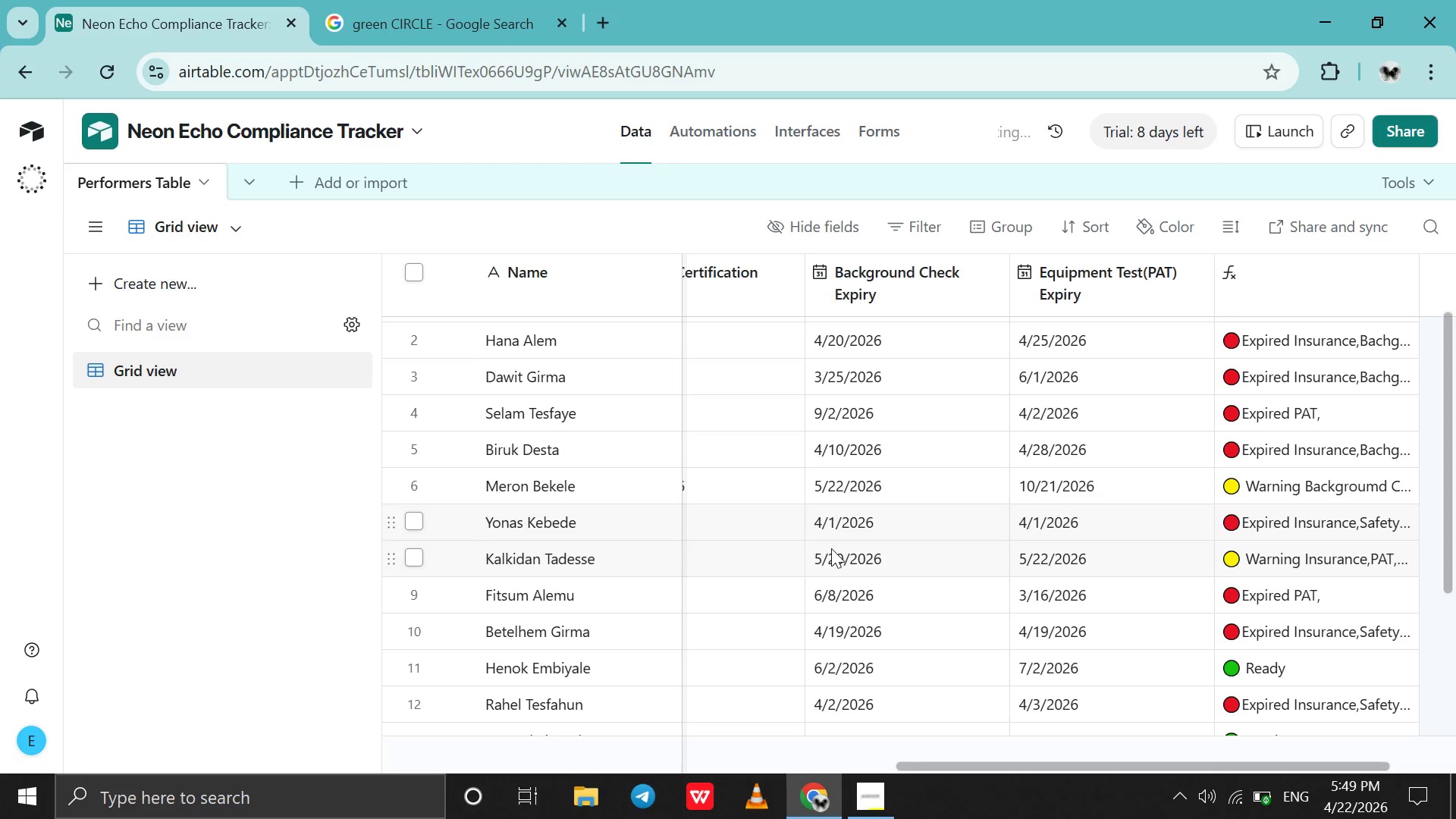 
scroll: coordinate [831, 548], scroll_direction: up, amount: 7.0
 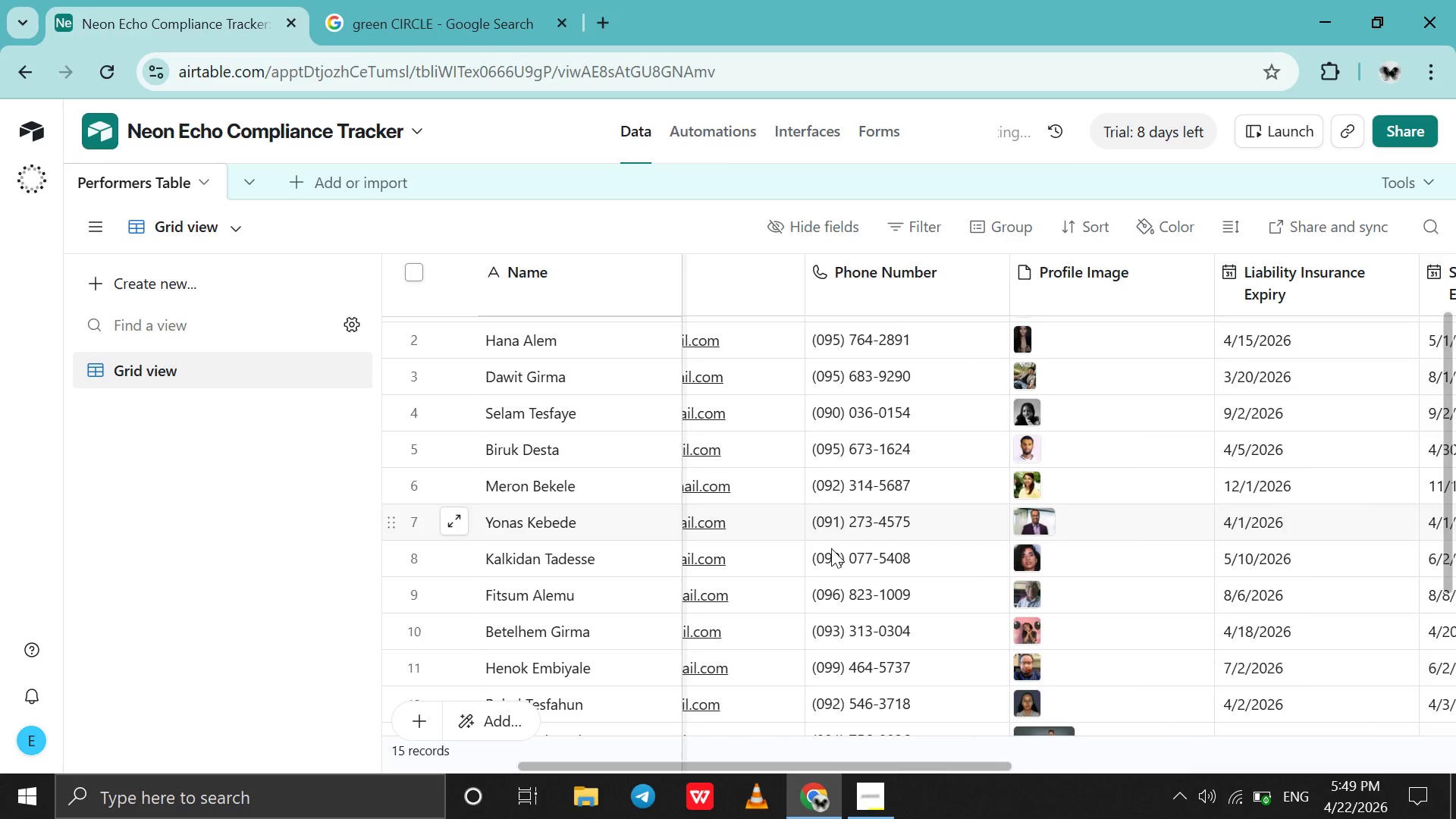 
scroll: coordinate [831, 548], scroll_direction: none, amount: 0.0
 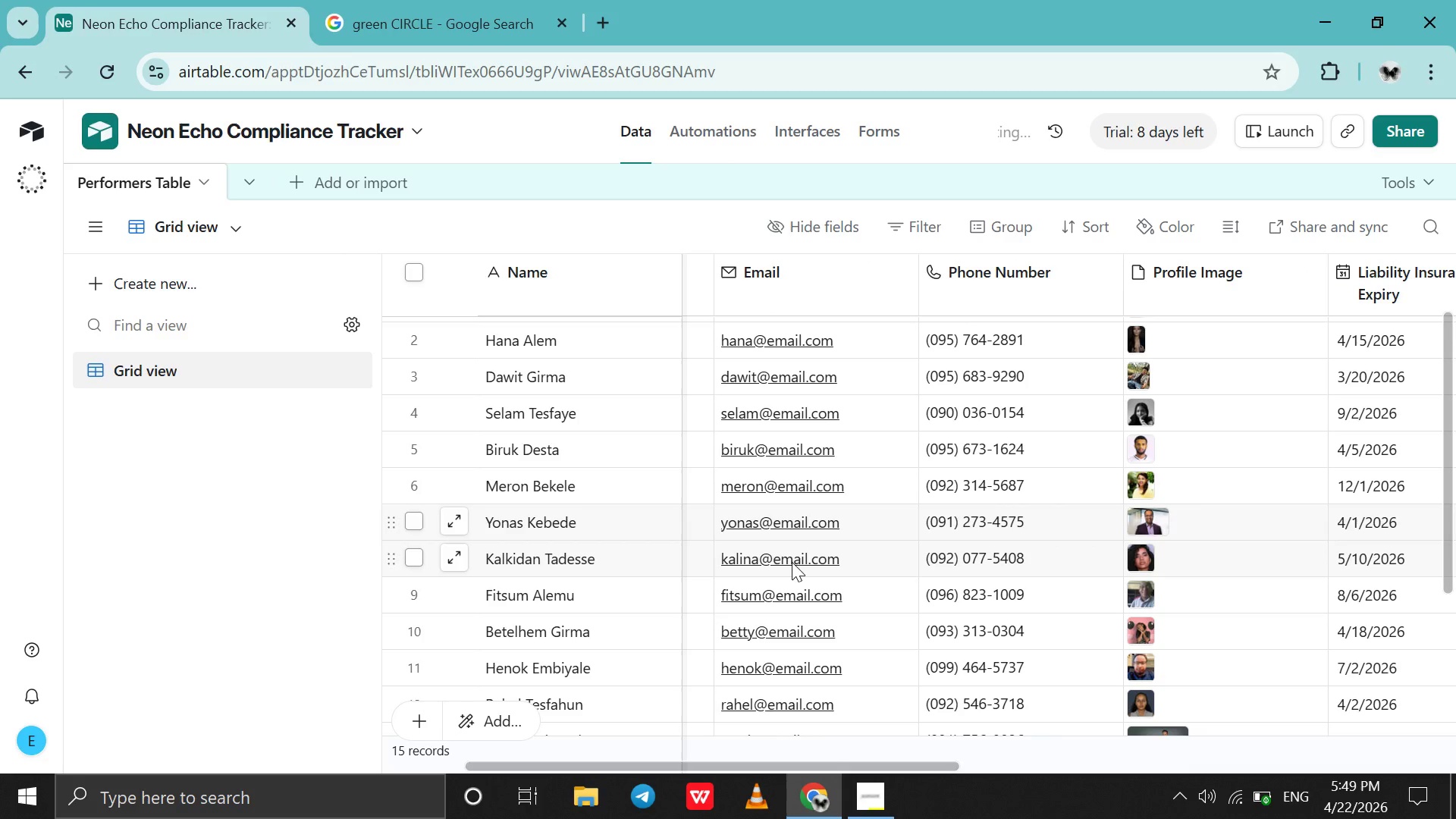 
double_click([792, 562])
 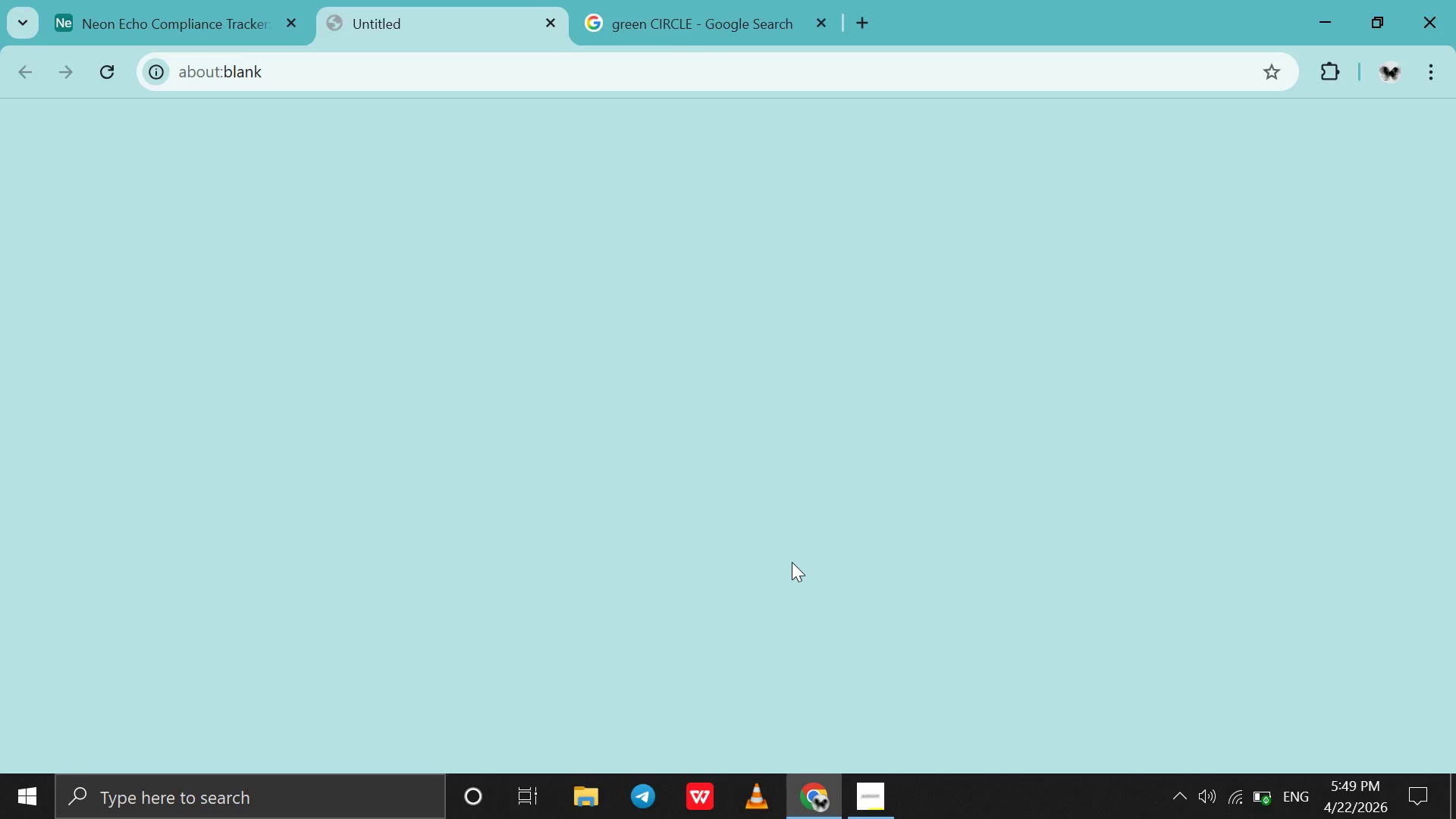 
triple_click([792, 562])
 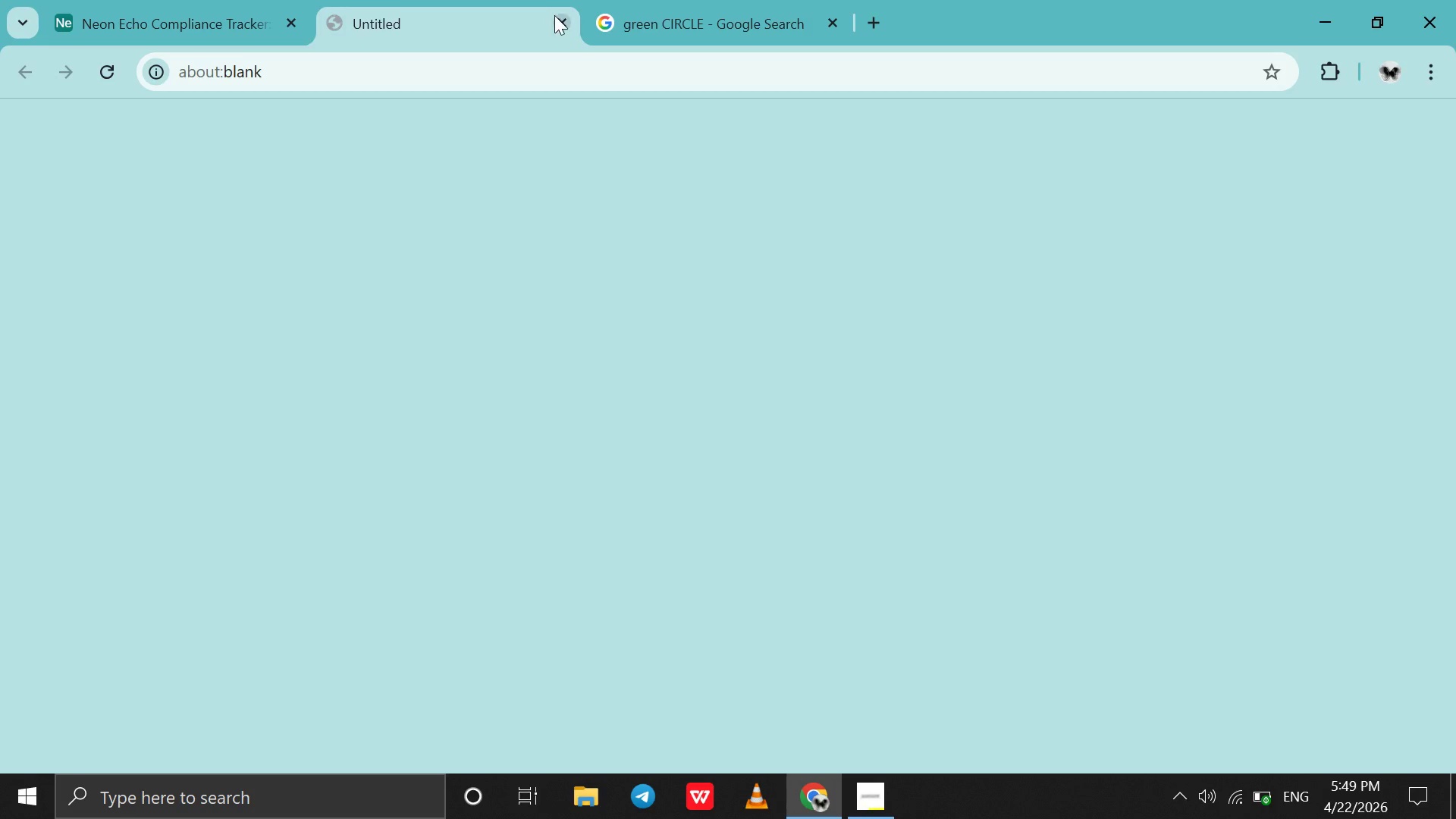 
left_click([562, 21])
 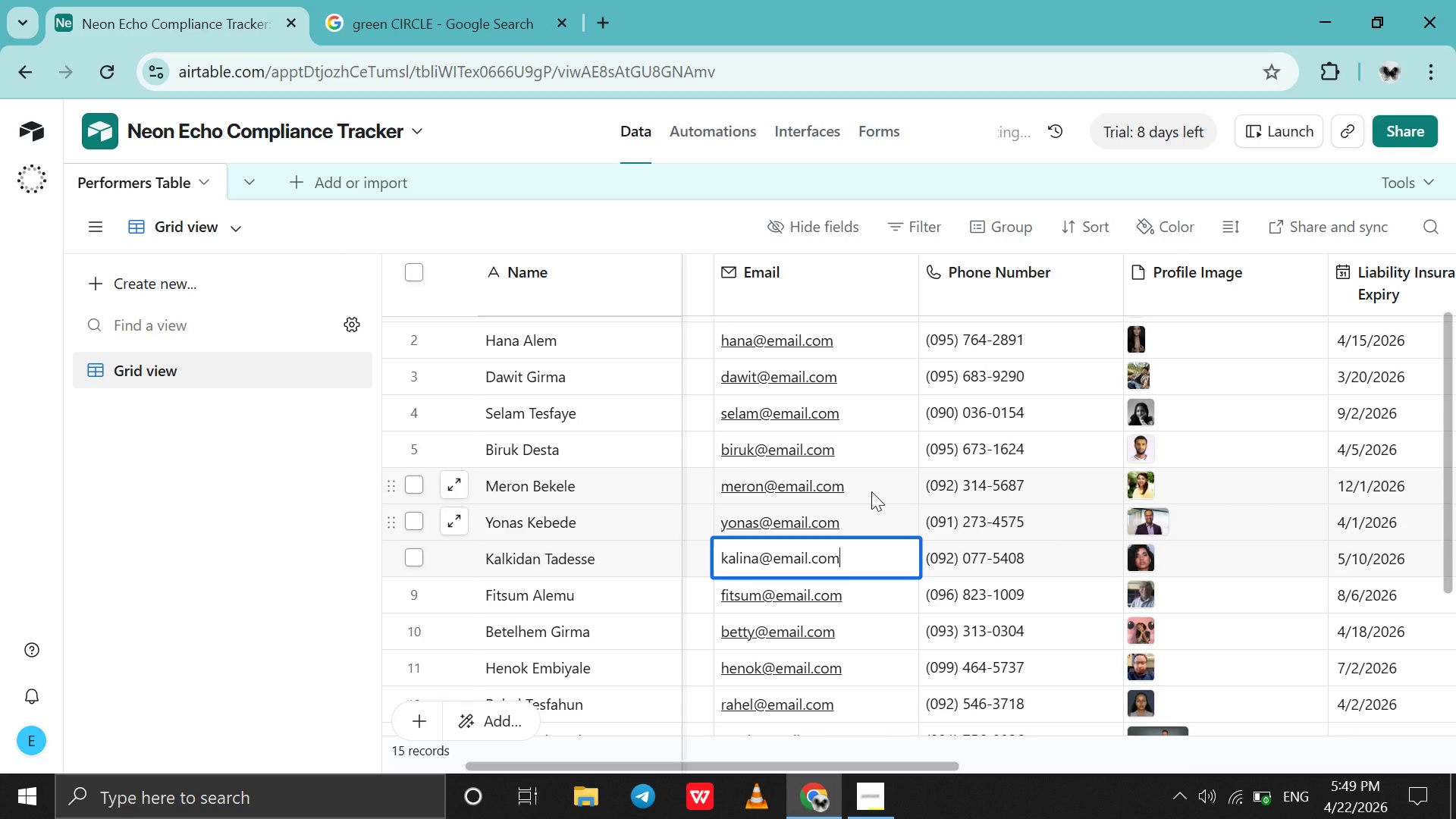 
hold_key(key=Backspace, duration=1.11)
 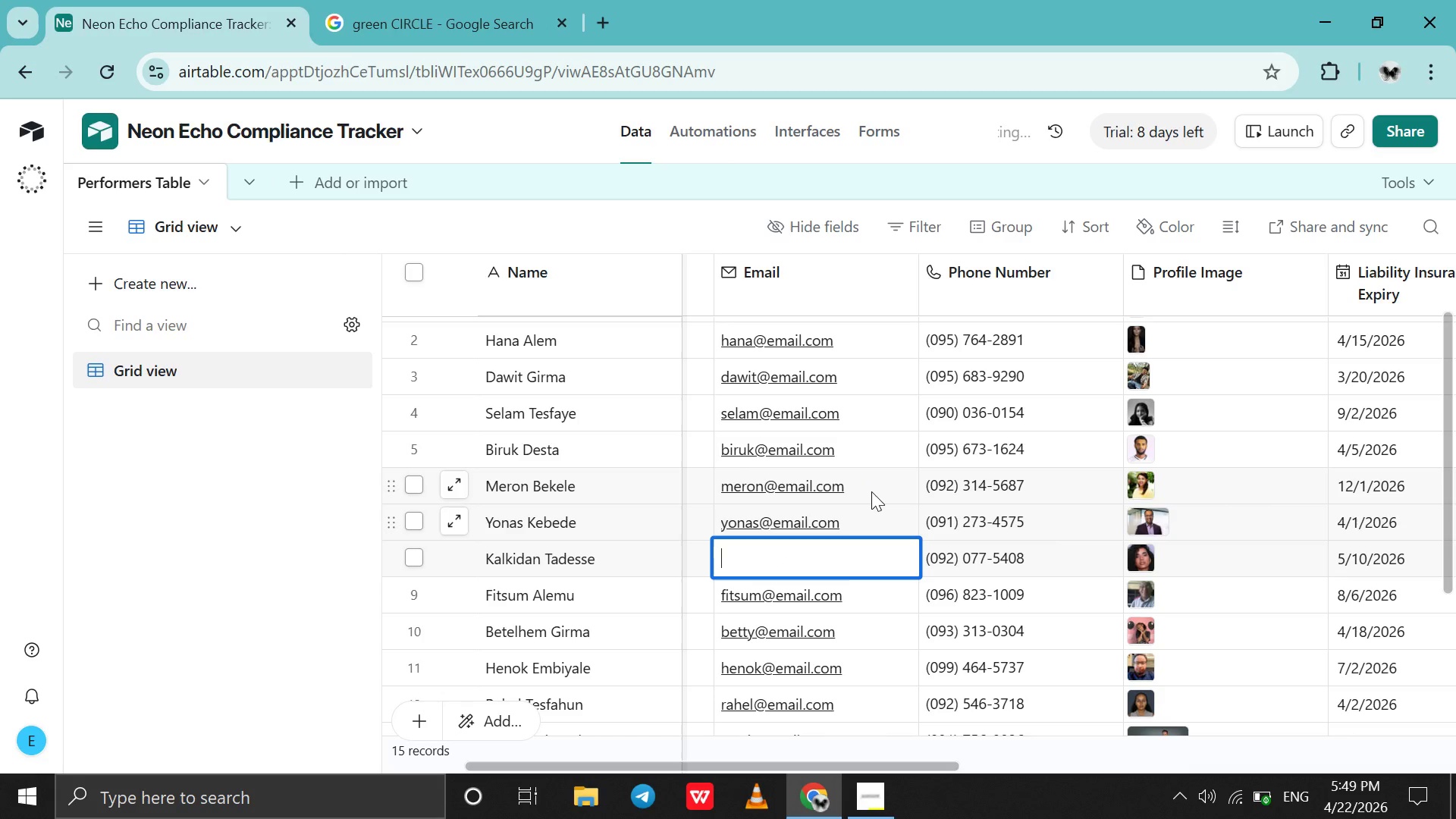 
type(eden3032yedemie@gmail.com)
 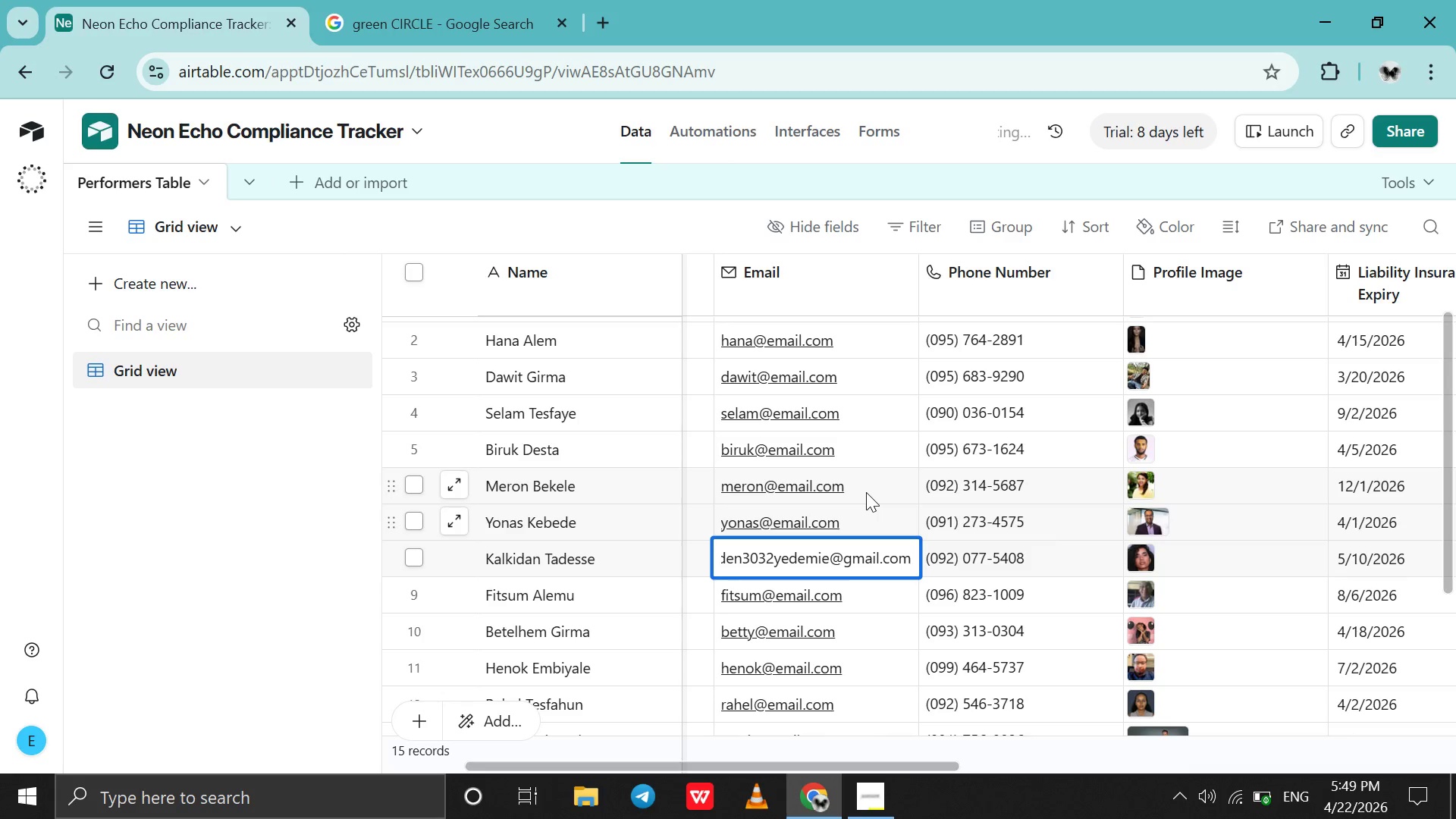 
key(Control+A)
 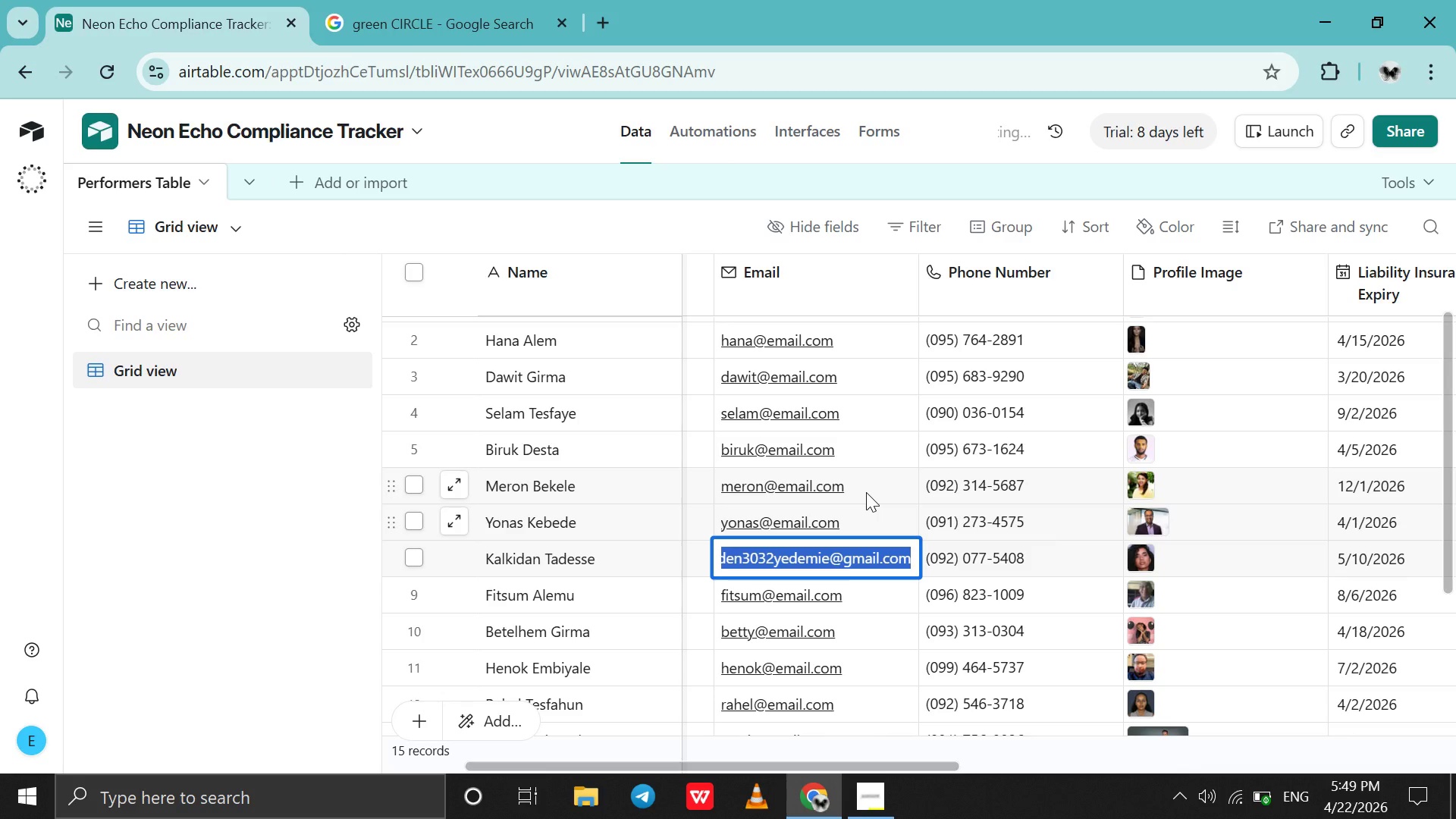 
key(Control+C)
 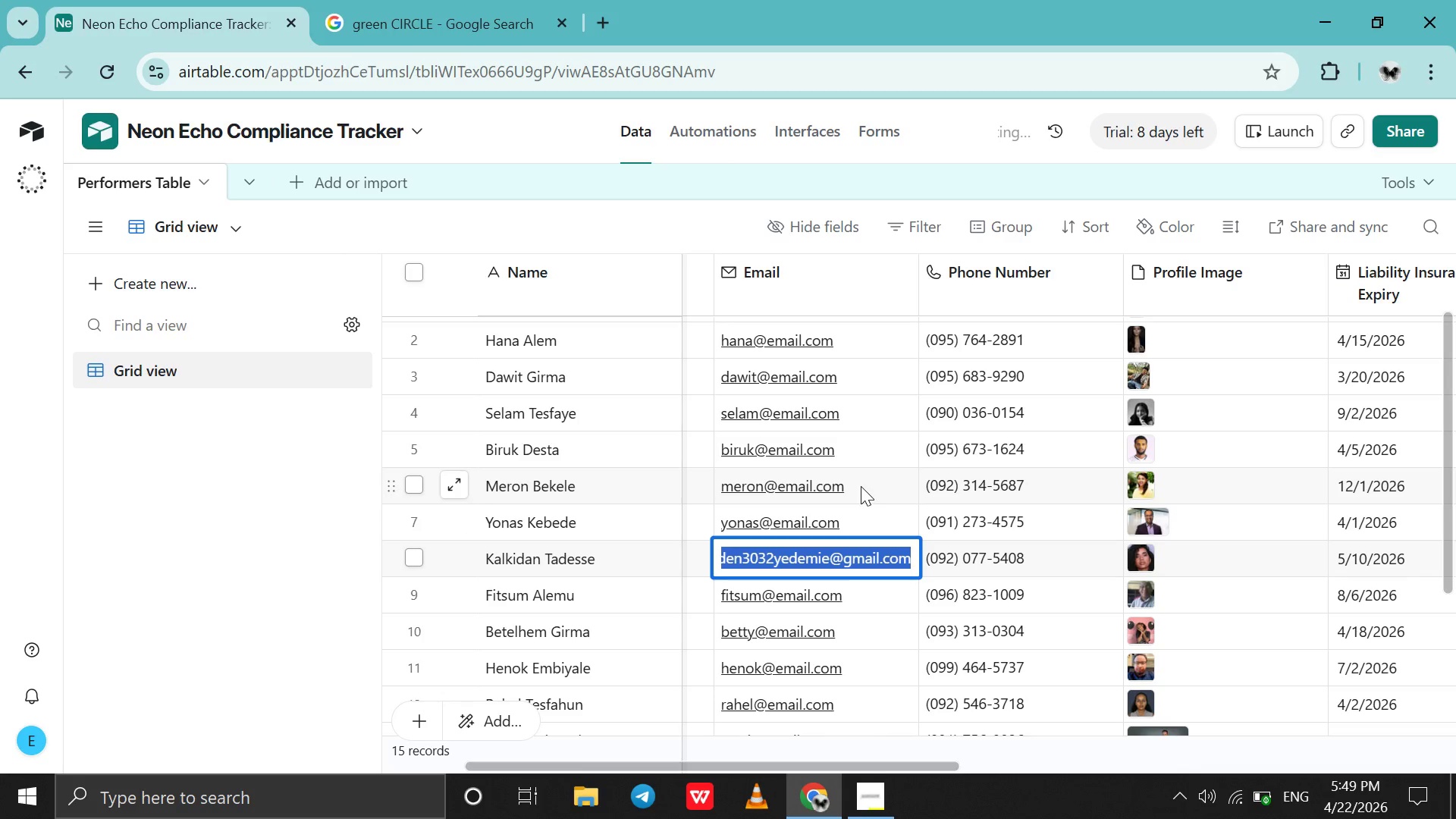 
double_click([869, 484])
 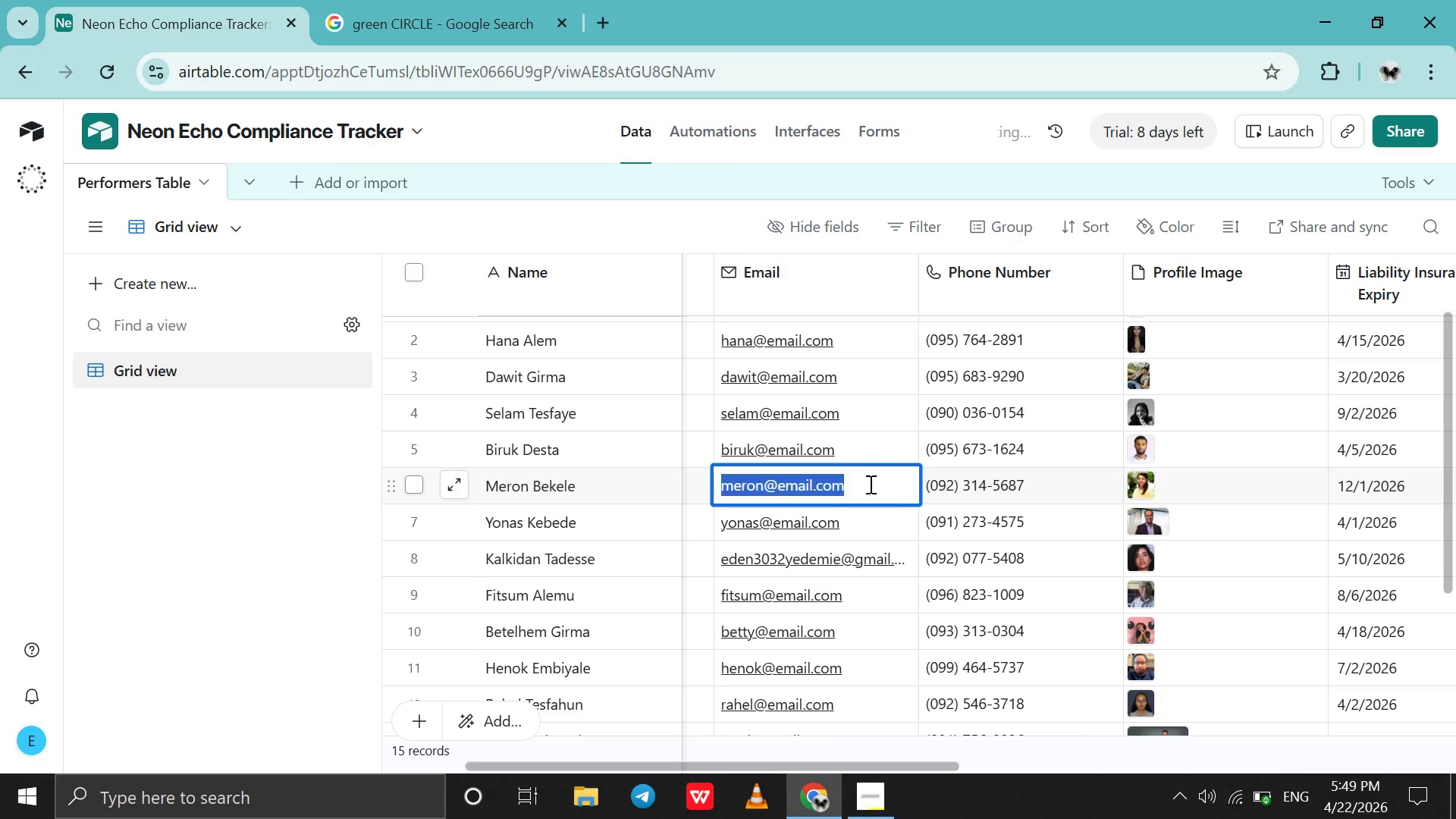 
triple_click([869, 484])
 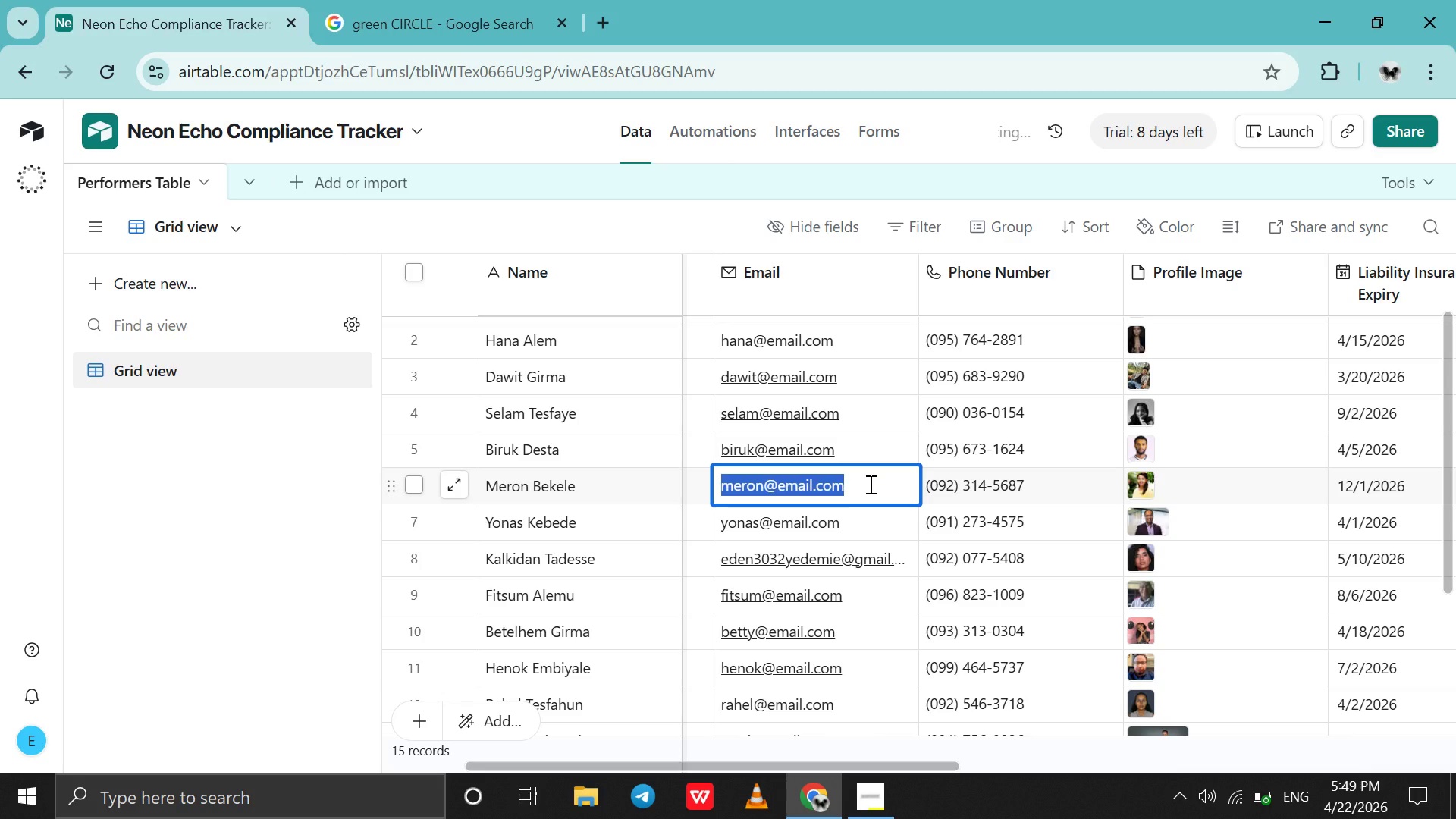 
triple_click([869, 484])
 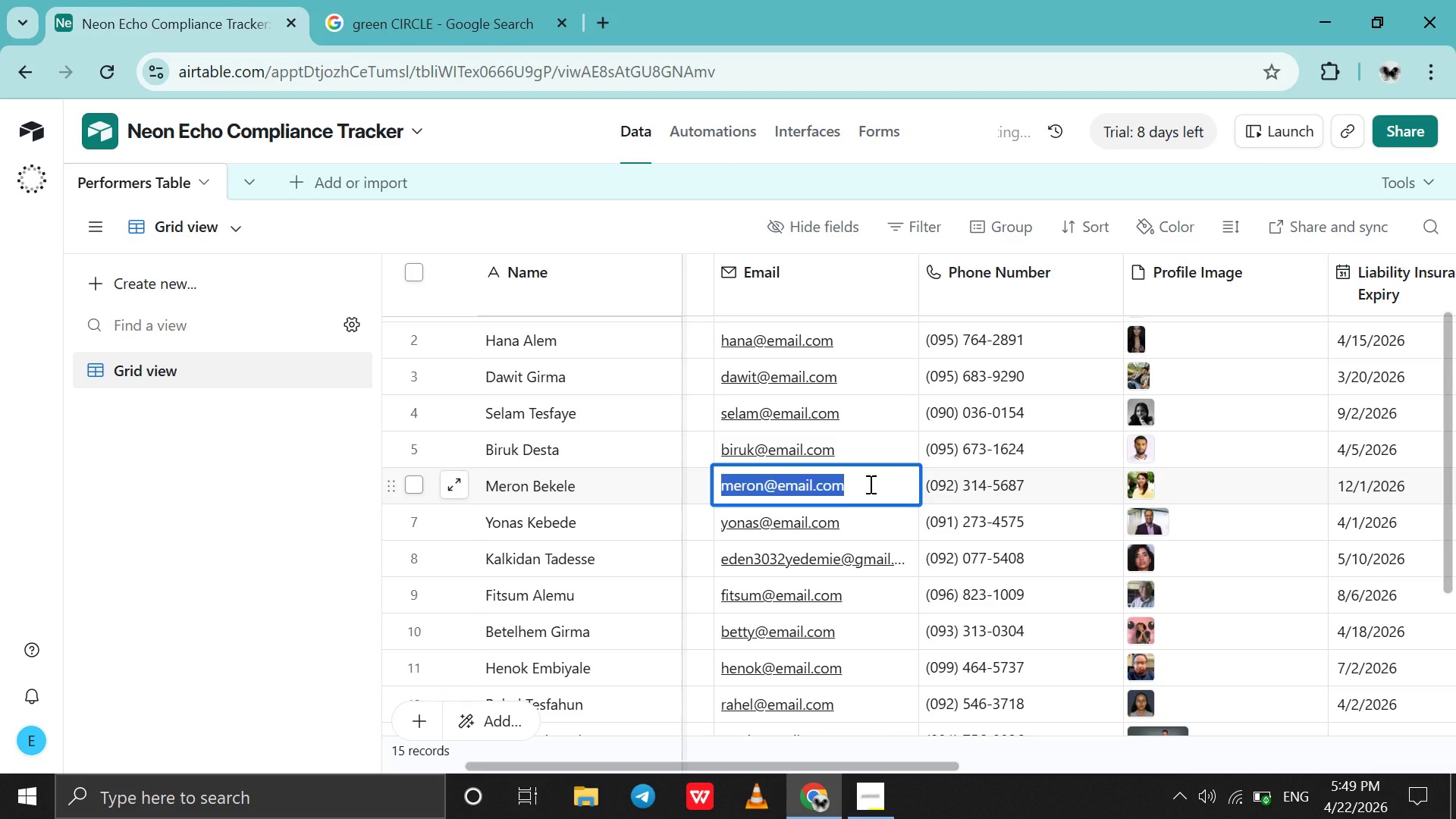 
key(Control+V)
 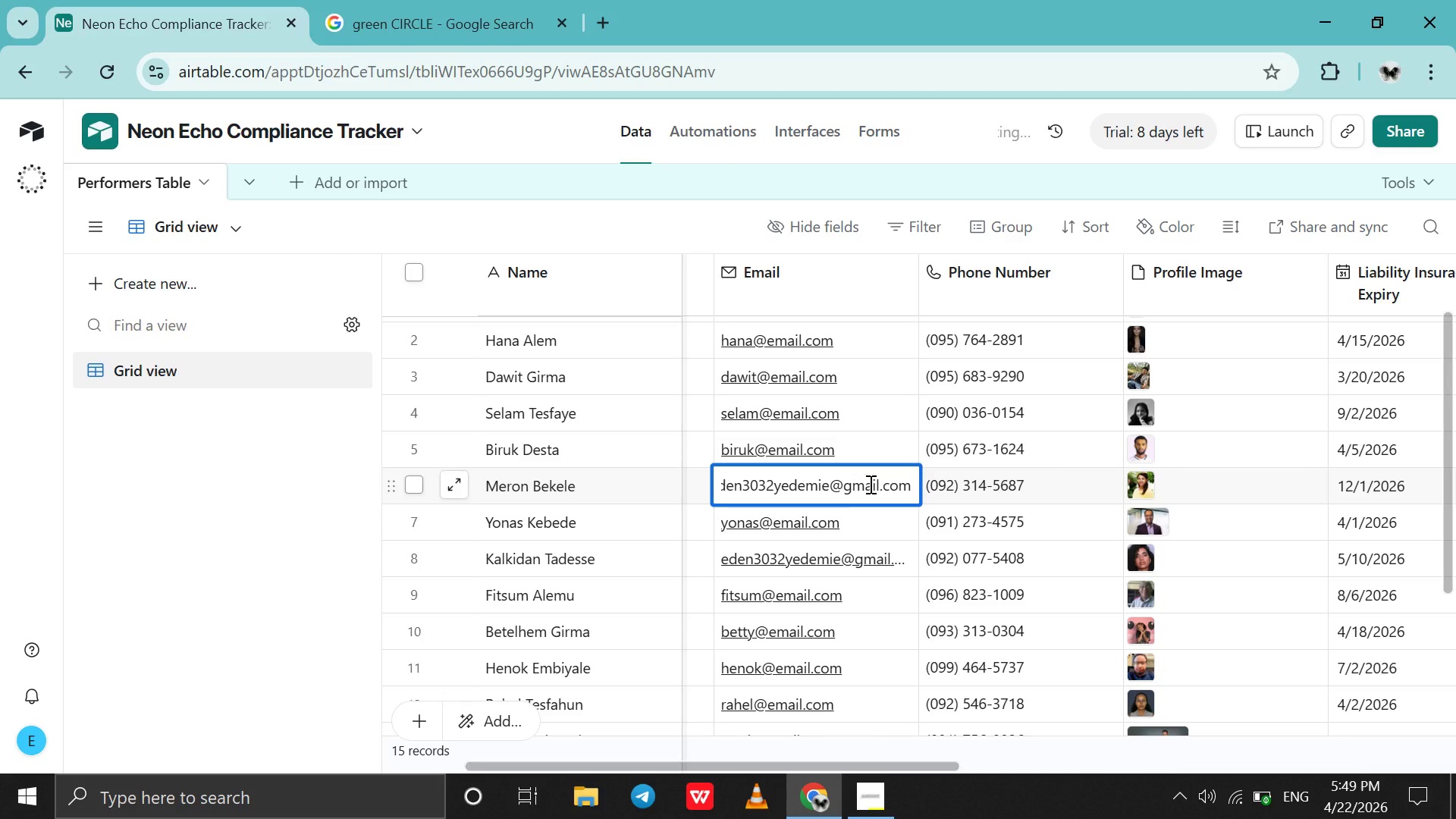 
key(Control+Z)
 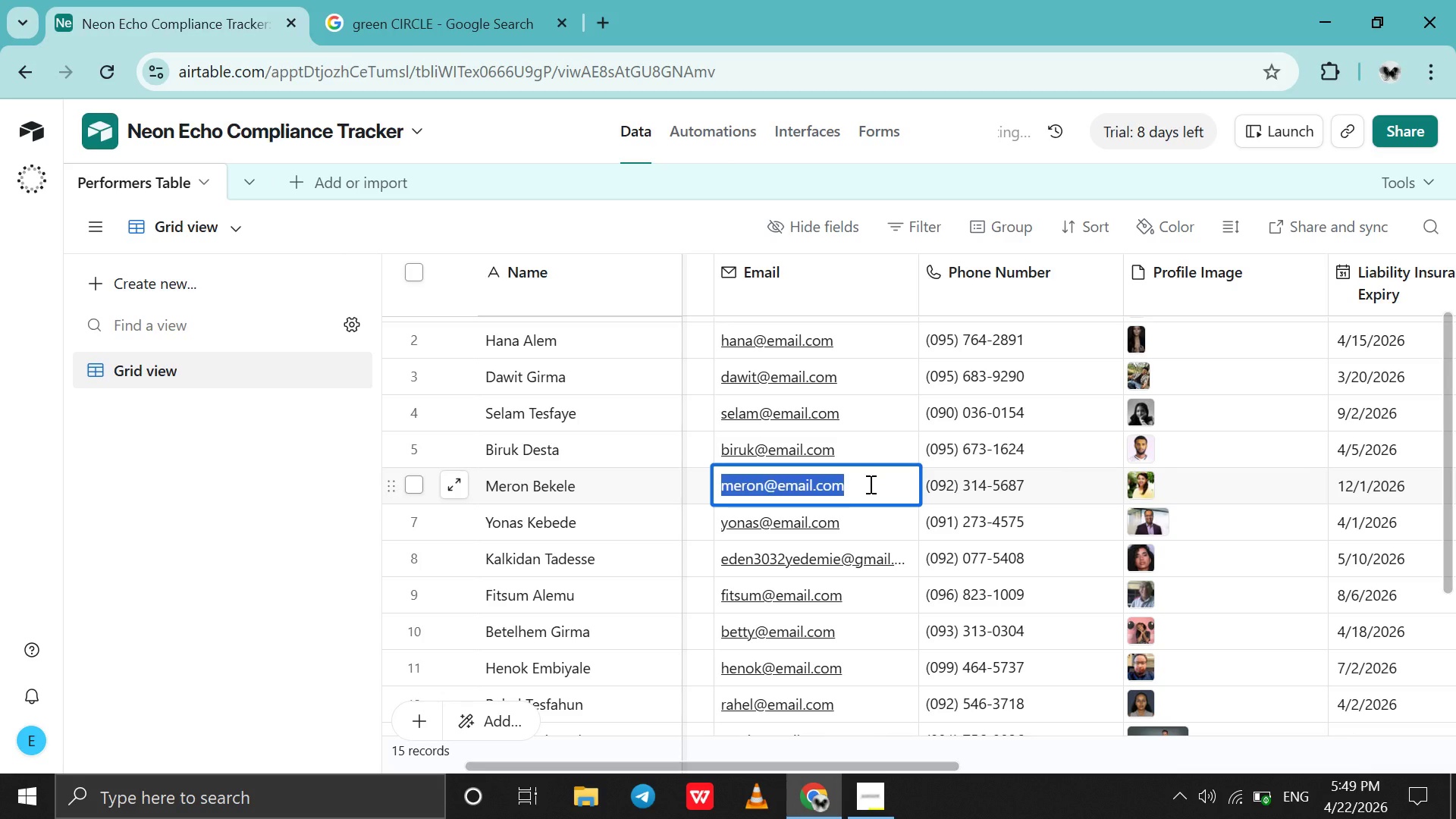 
key(Enter)
 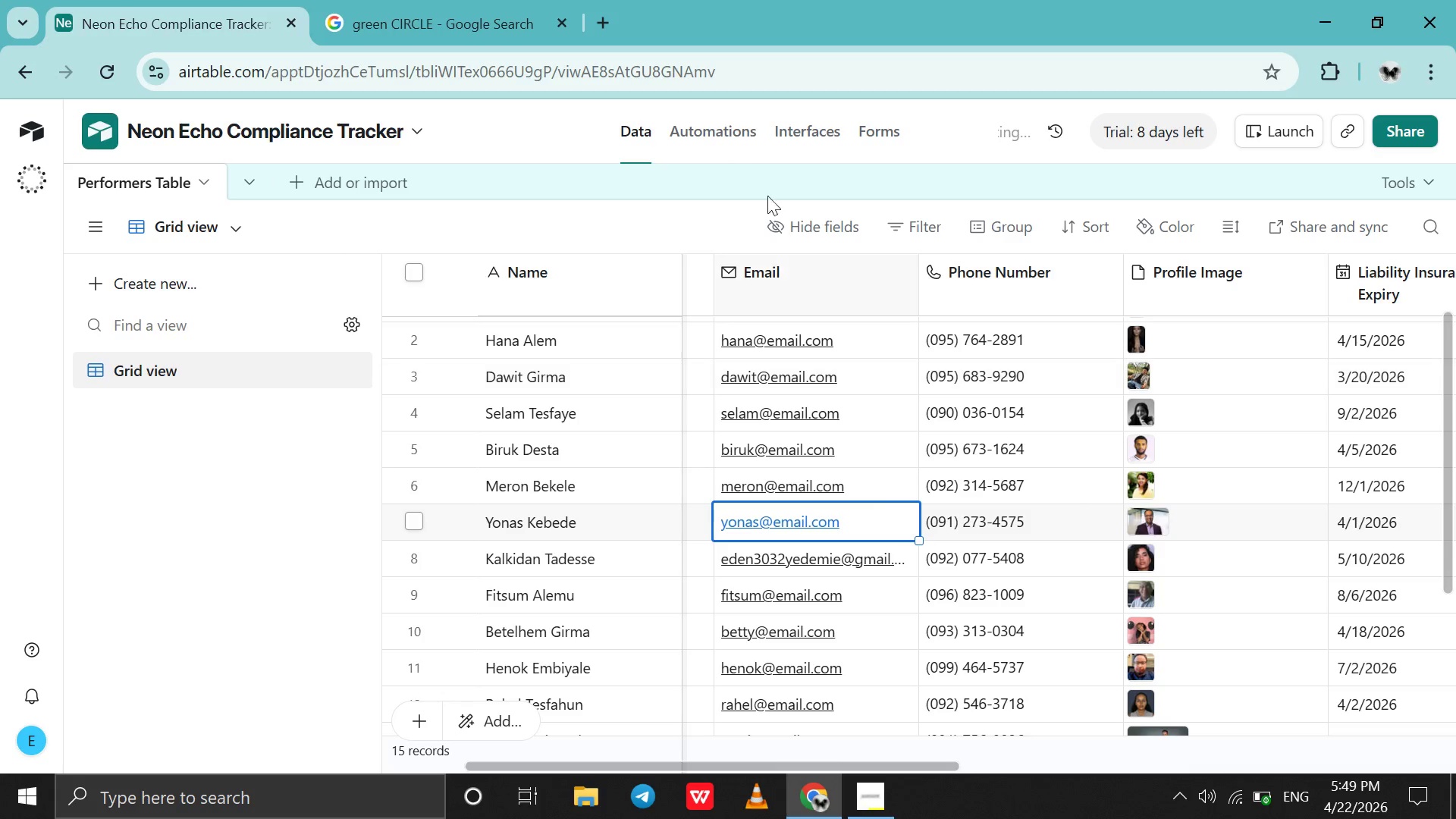 
left_click([688, 123])
 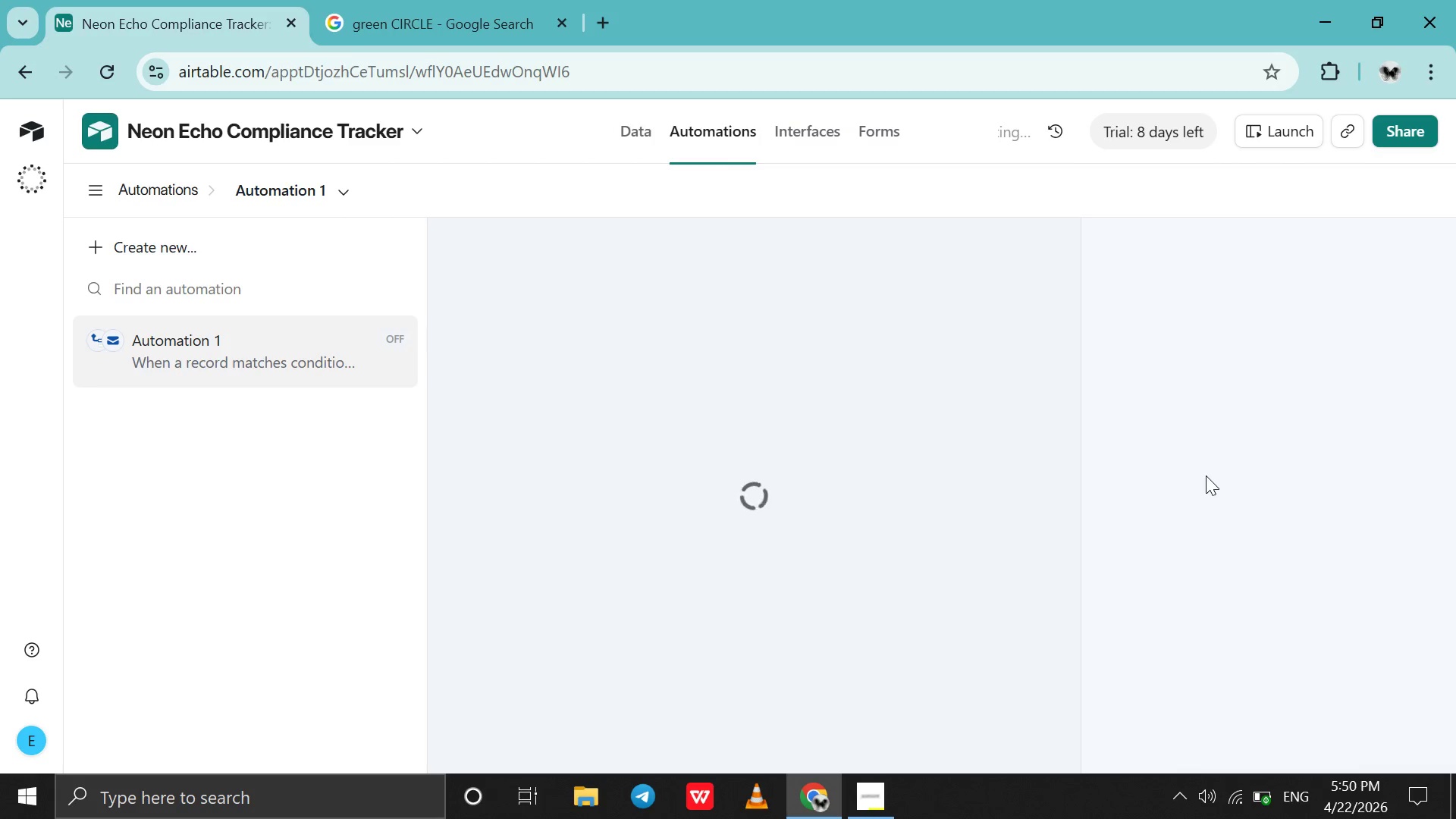 
wait(25.34)
 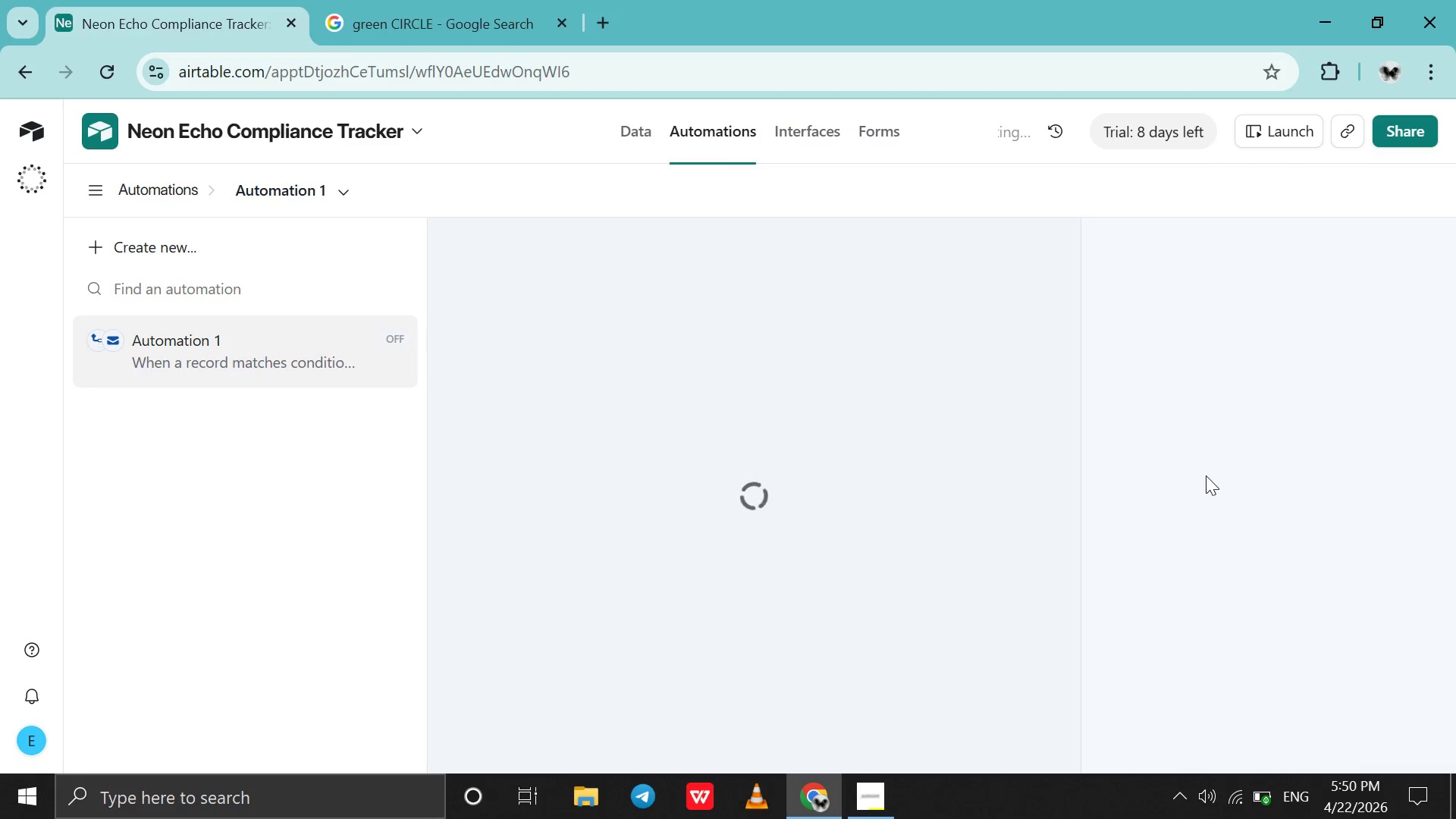 
scroll: coordinate [1238, 686], scroll_direction: down, amount: 46.0
 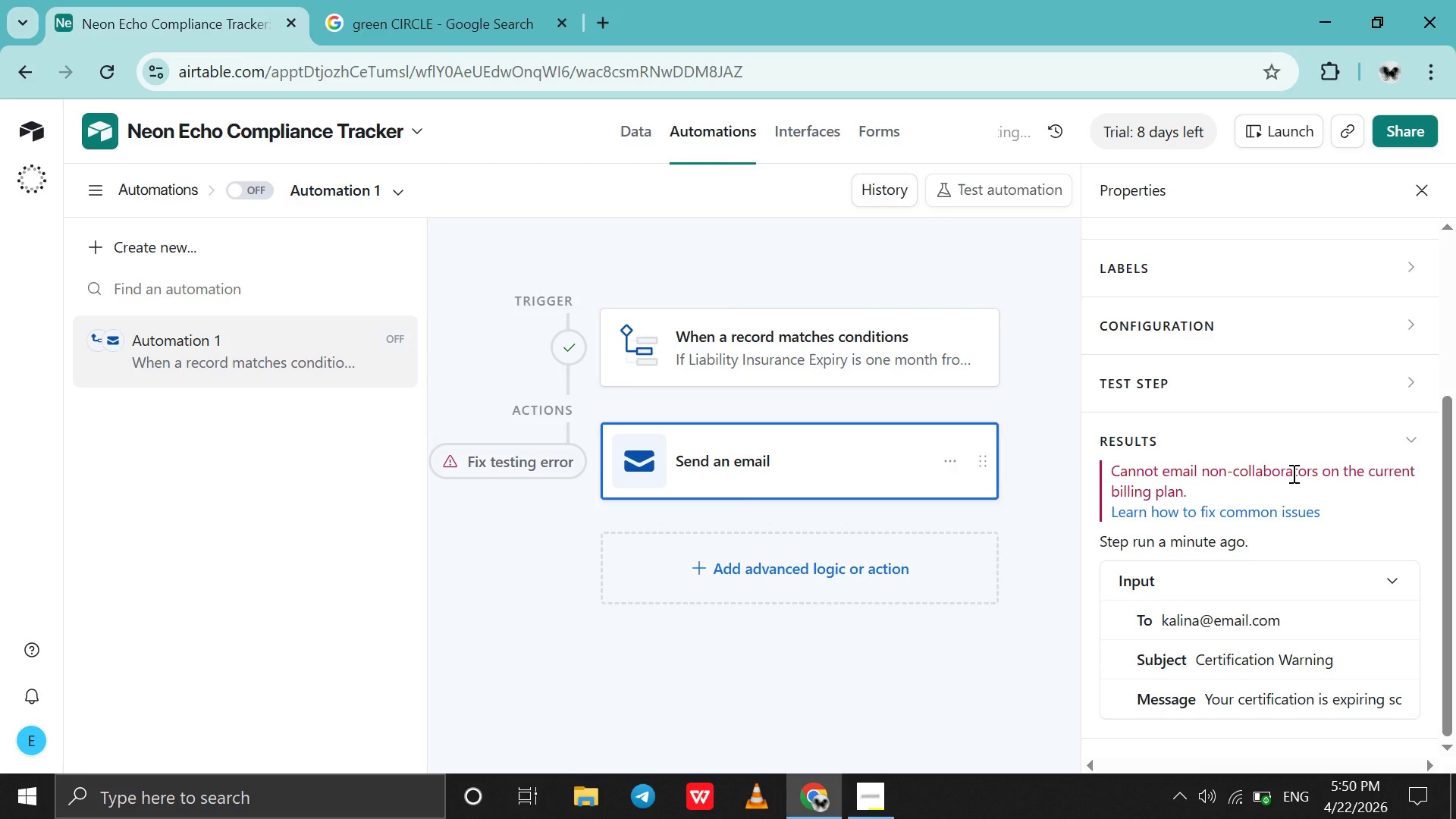 
left_click([1292, 473])
 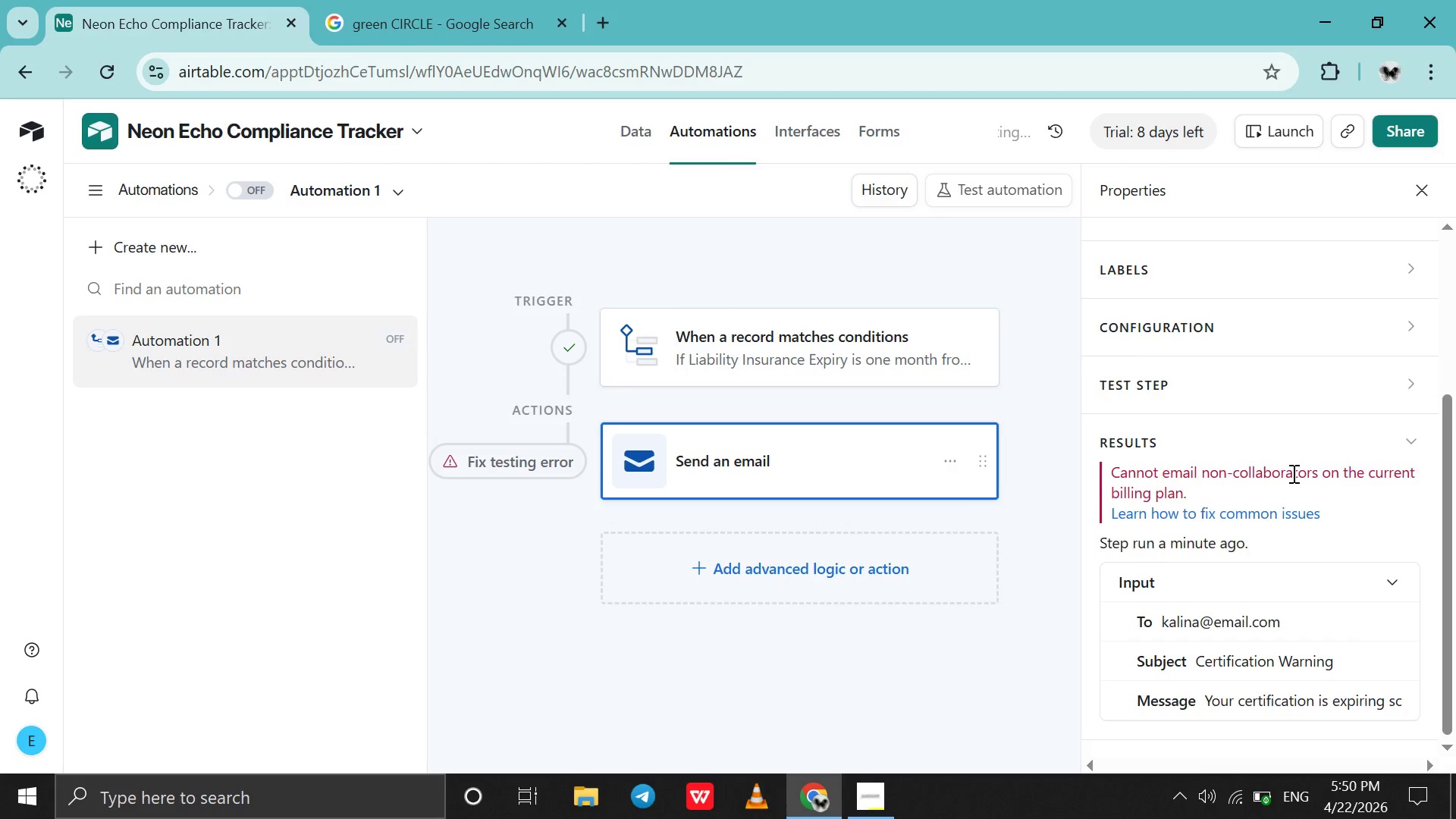 
scroll: coordinate [1292, 473], scroll_direction: up, amount: 5.0
 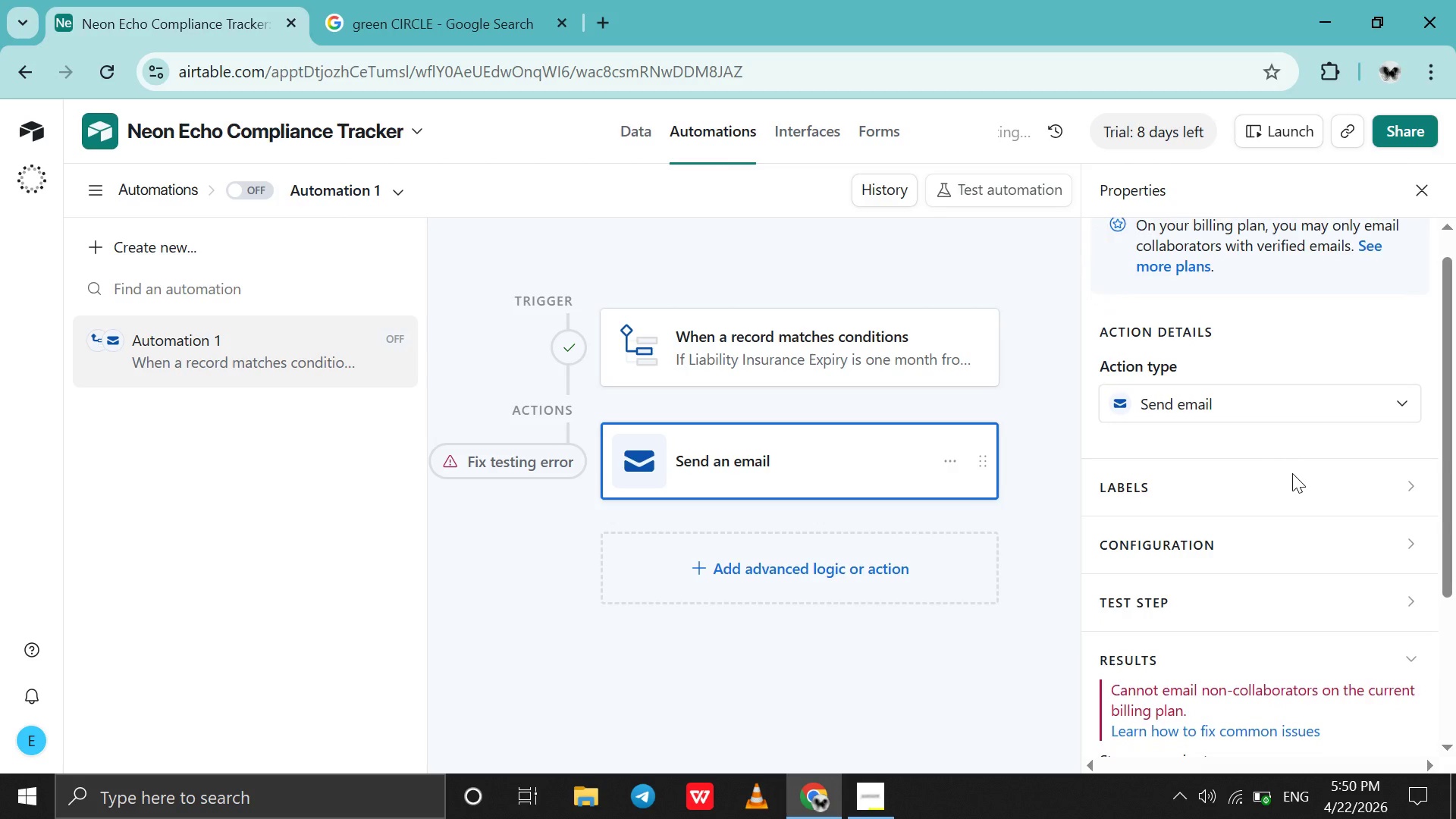 
scroll: coordinate [1292, 473], scroll_direction: down, amount: 4.0
 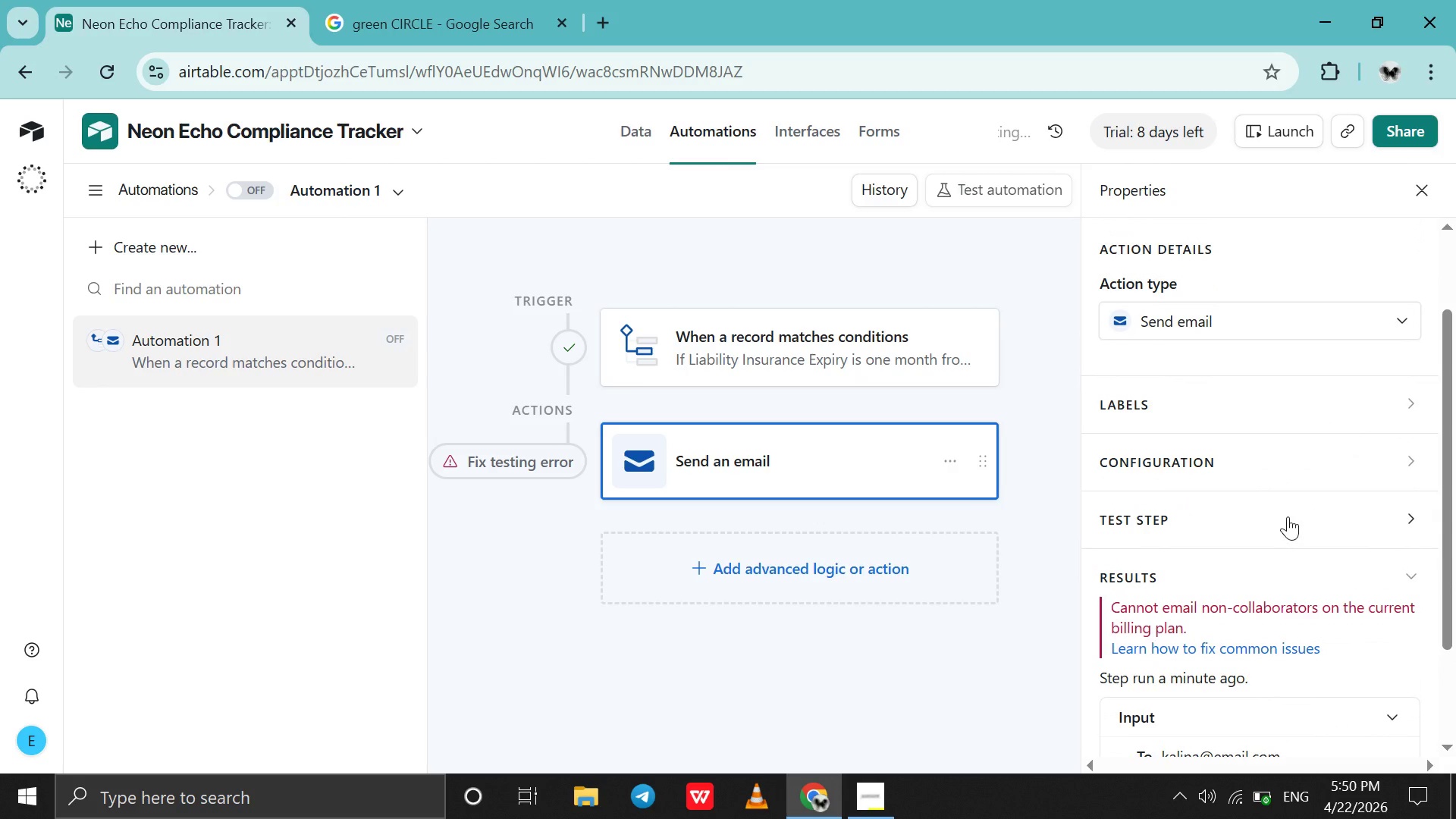 
left_click([1288, 516])
 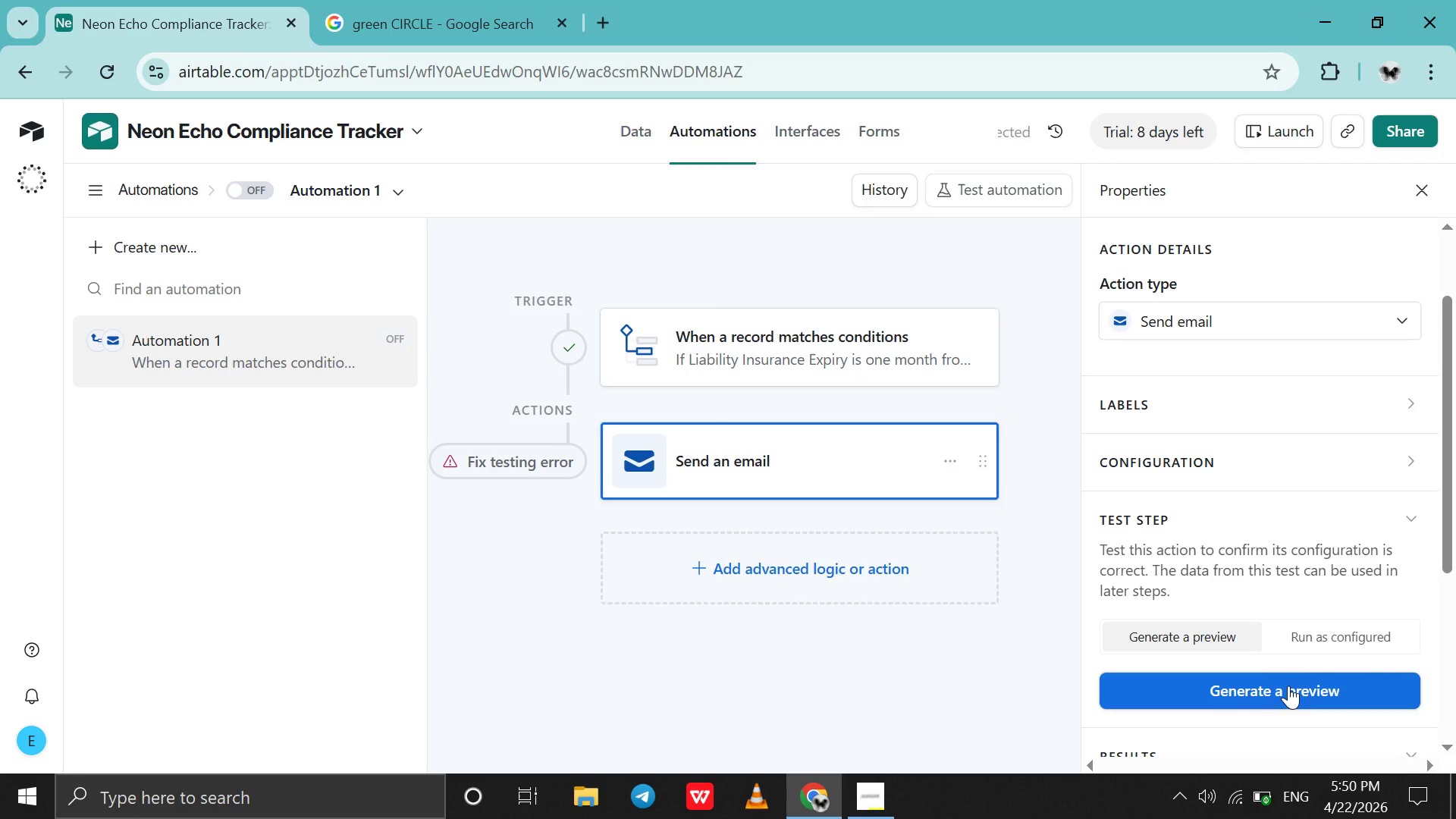 
left_click([1288, 686])
 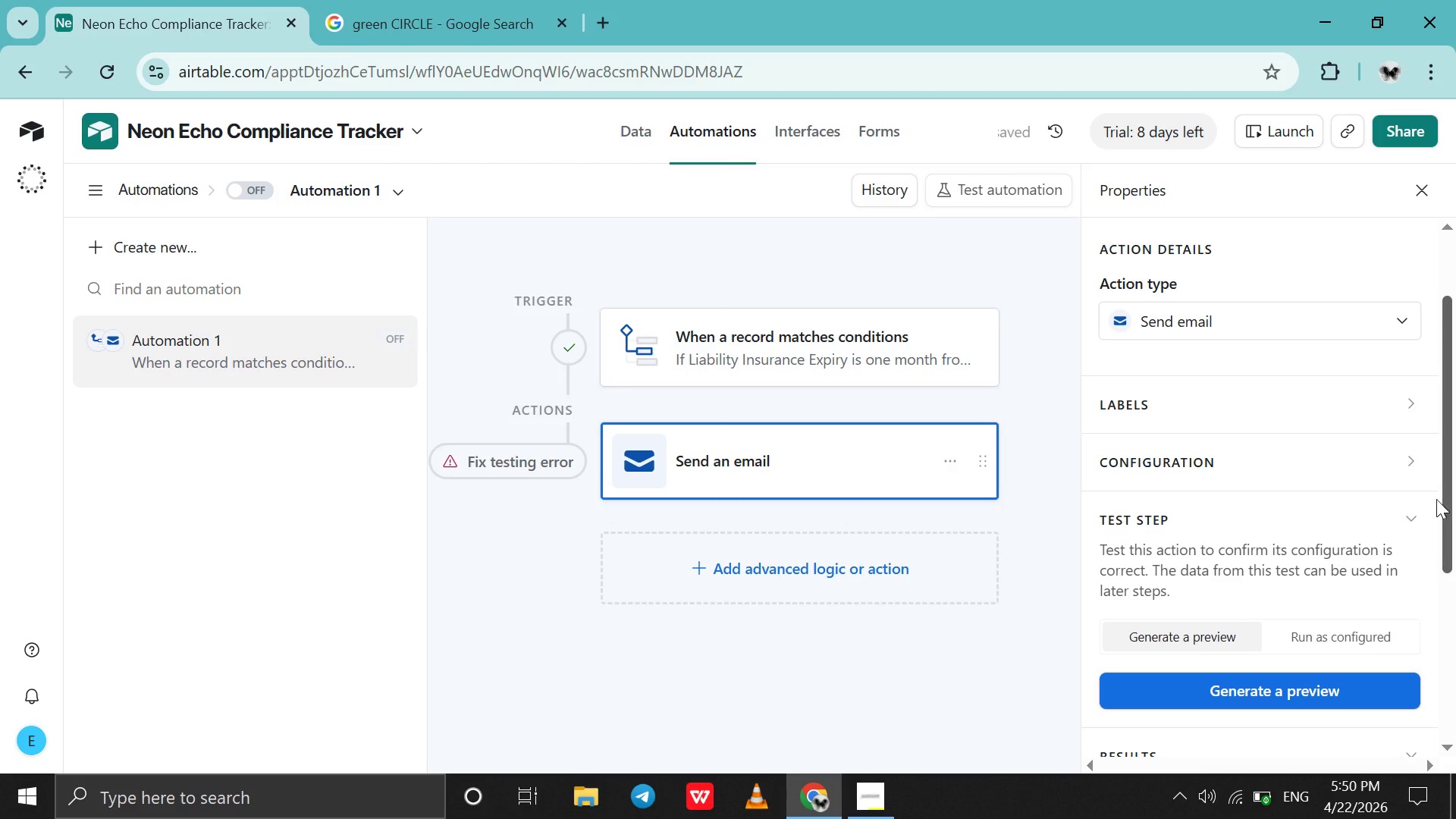 
wait(6.91)
 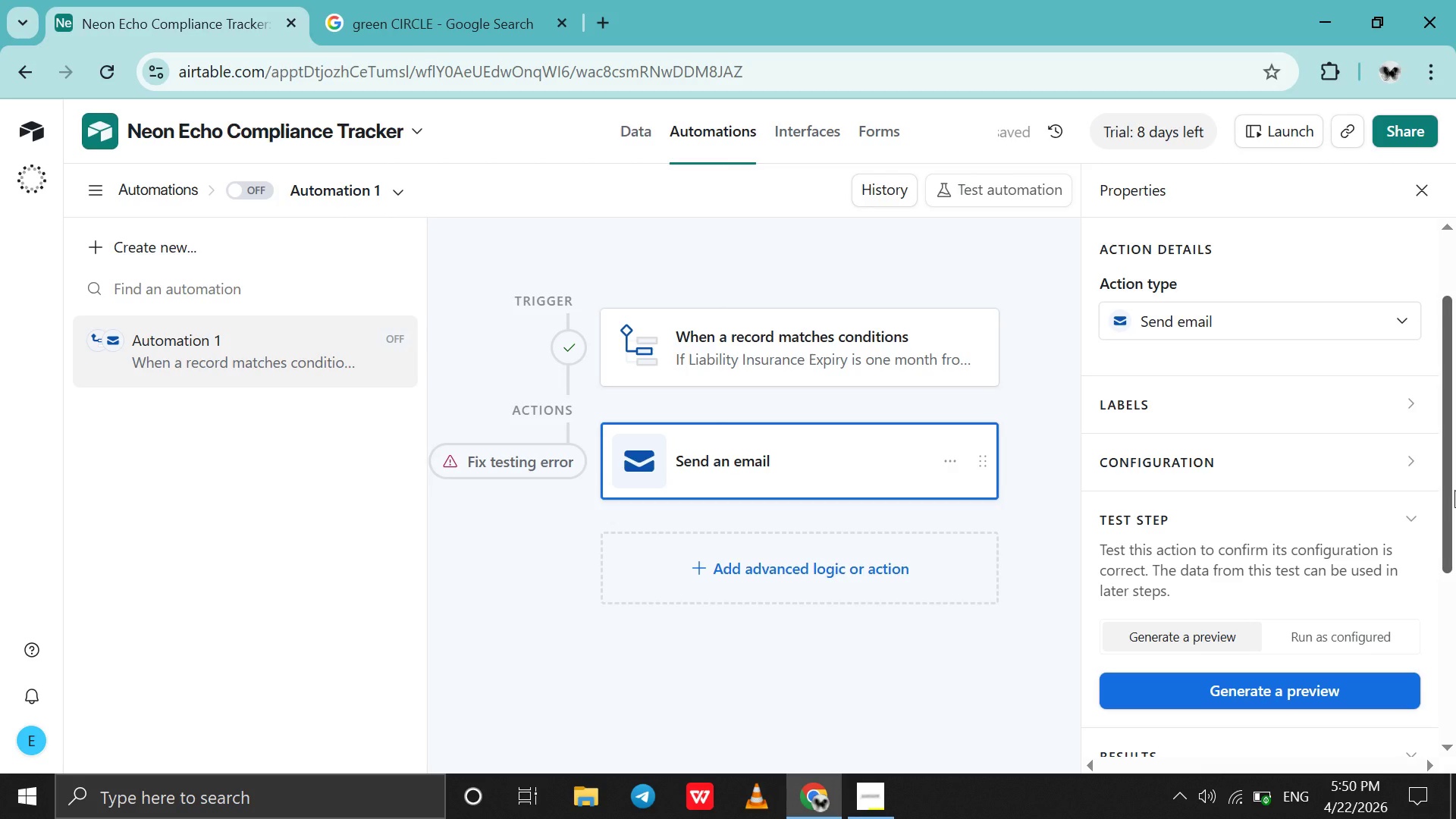 
left_click([1200, 685])
 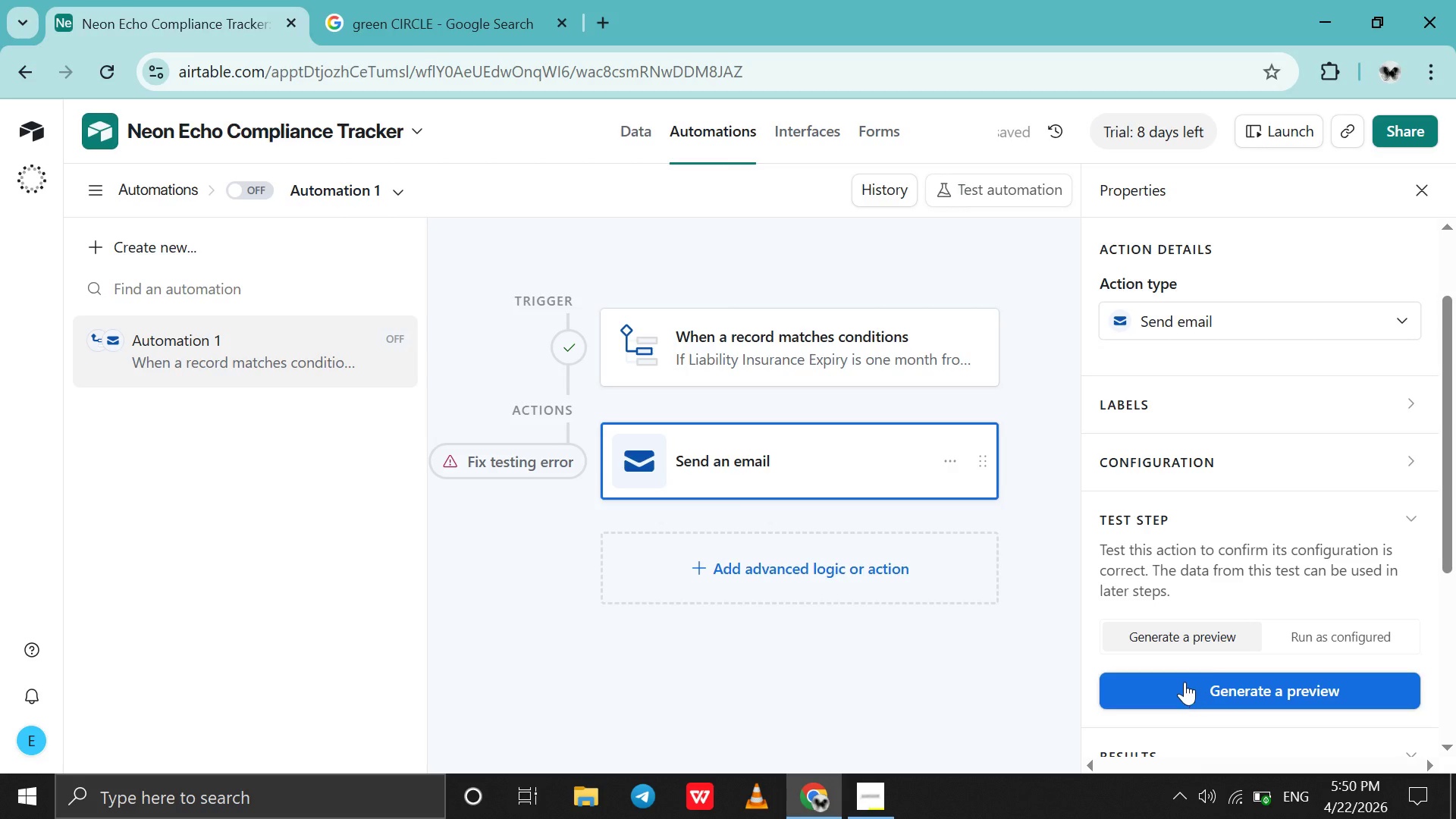 
scroll: coordinate [1259, 623], scroll_direction: none, amount: 0.0
 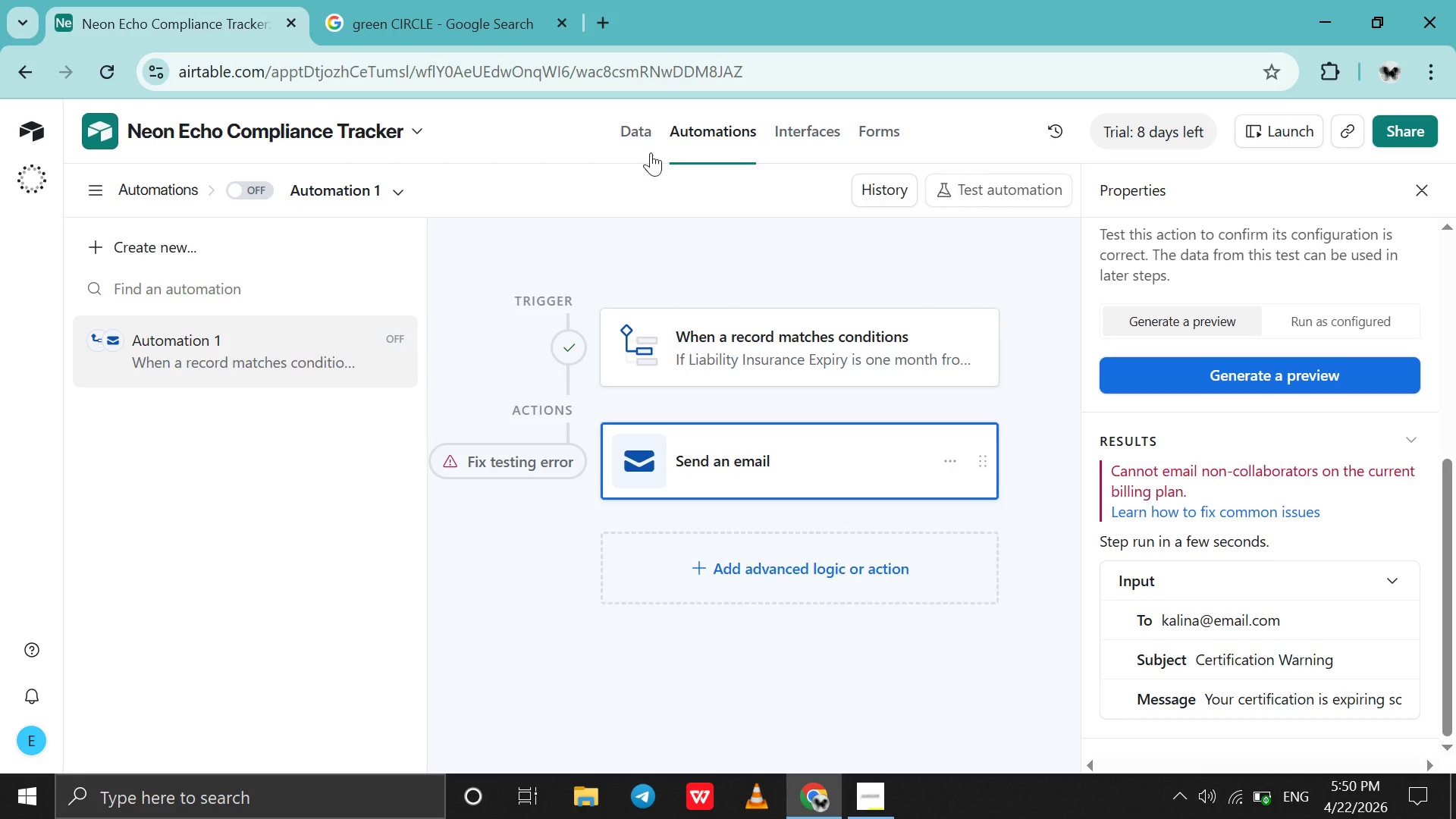 
wait(6.36)
 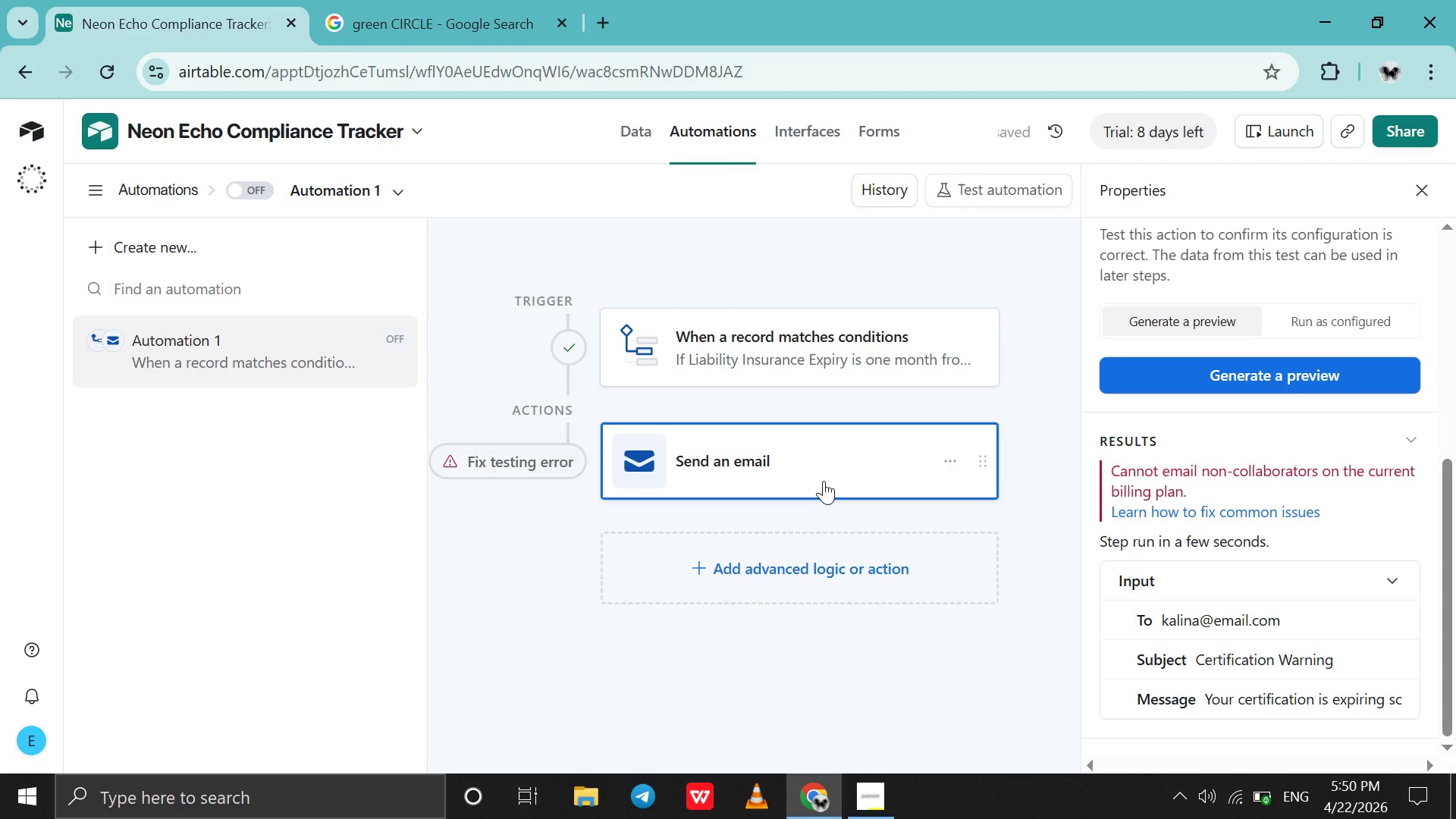 
left_click([1182, 630])
 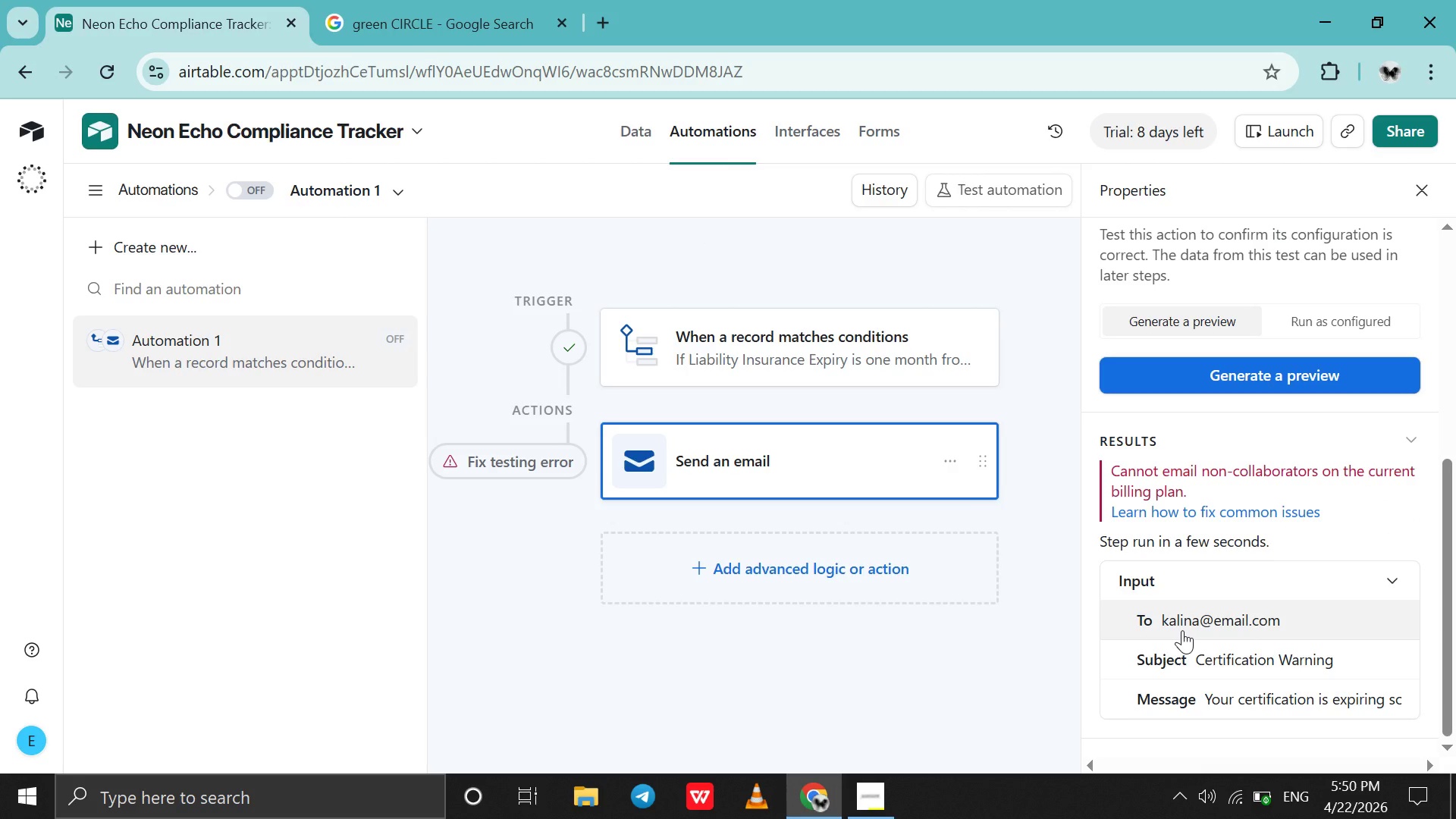 
left_click([1182, 630])
 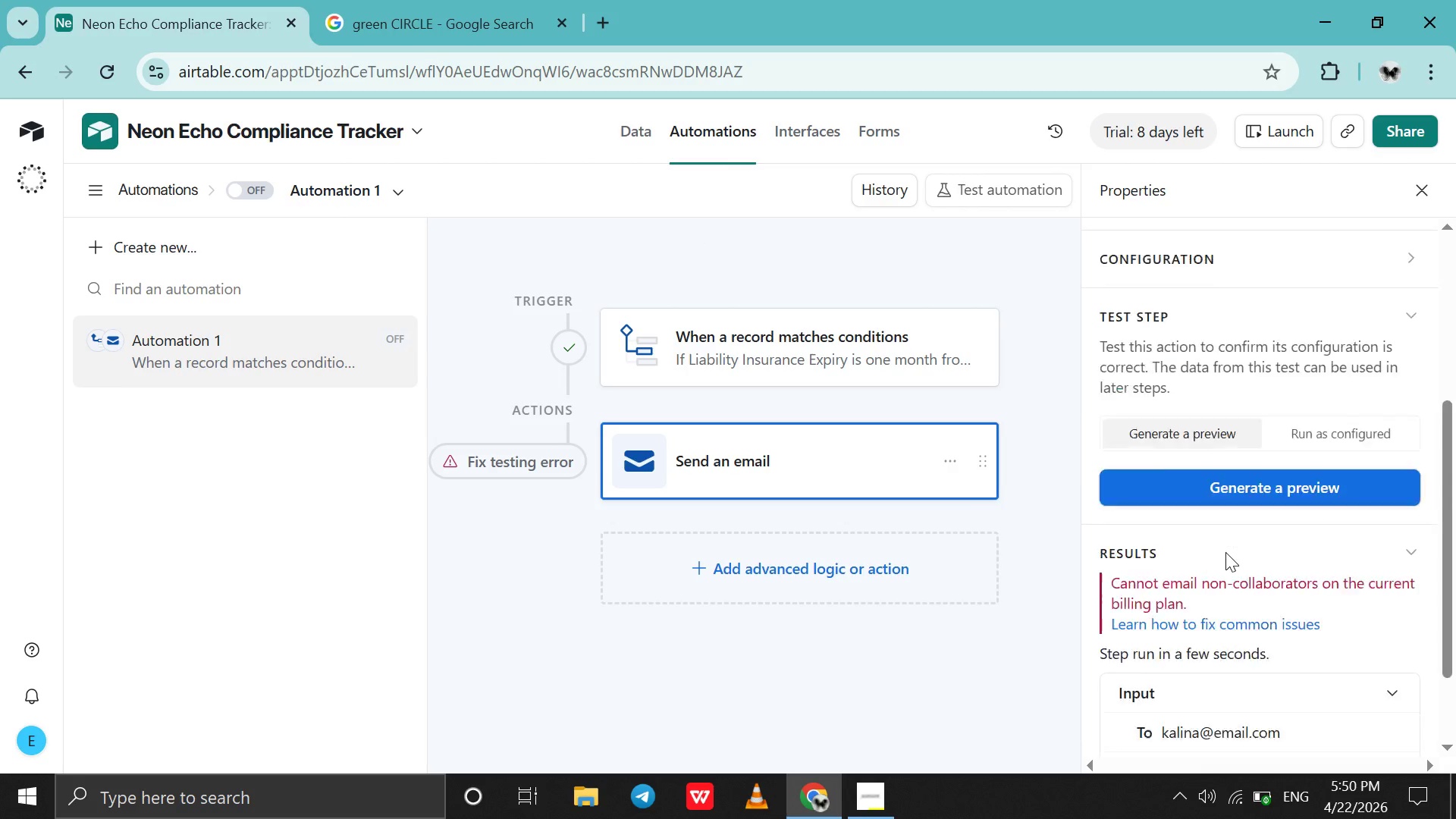 
scroll: coordinate [1225, 552], scroll_direction: up, amount: 1.0
 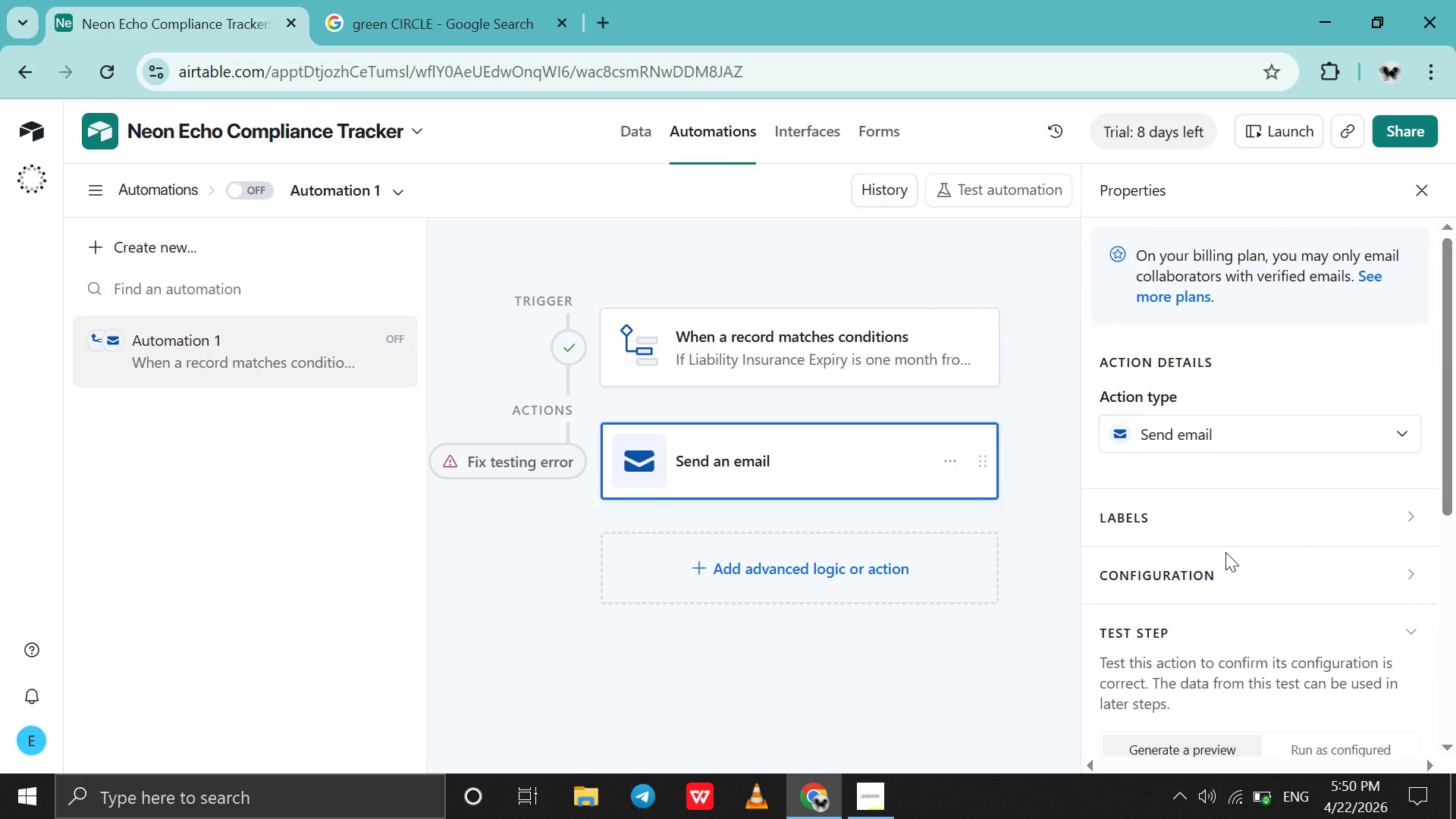 
scroll: coordinate [1225, 552], scroll_direction: none, amount: 0.0
 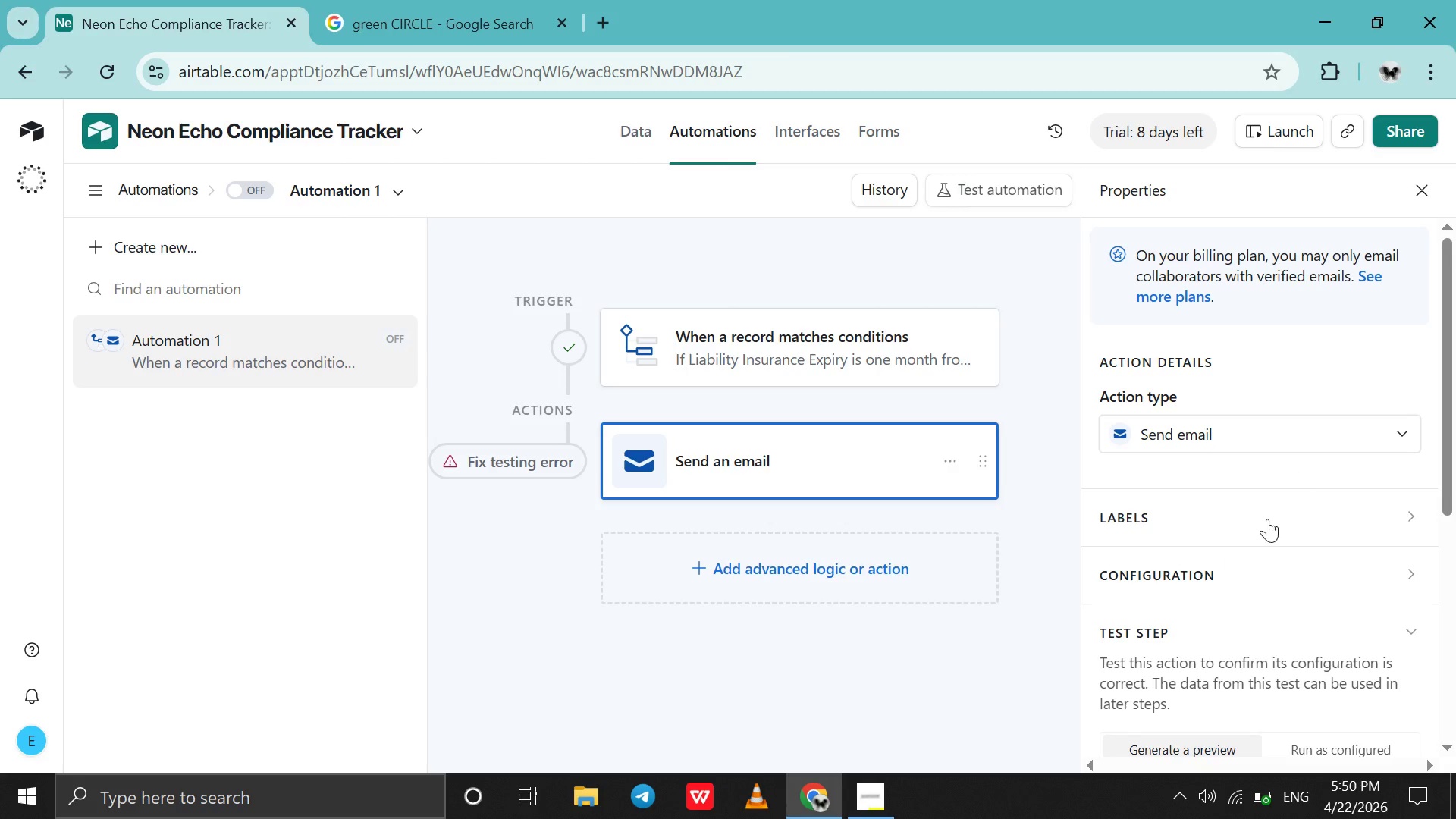 
left_click([1253, 579])
 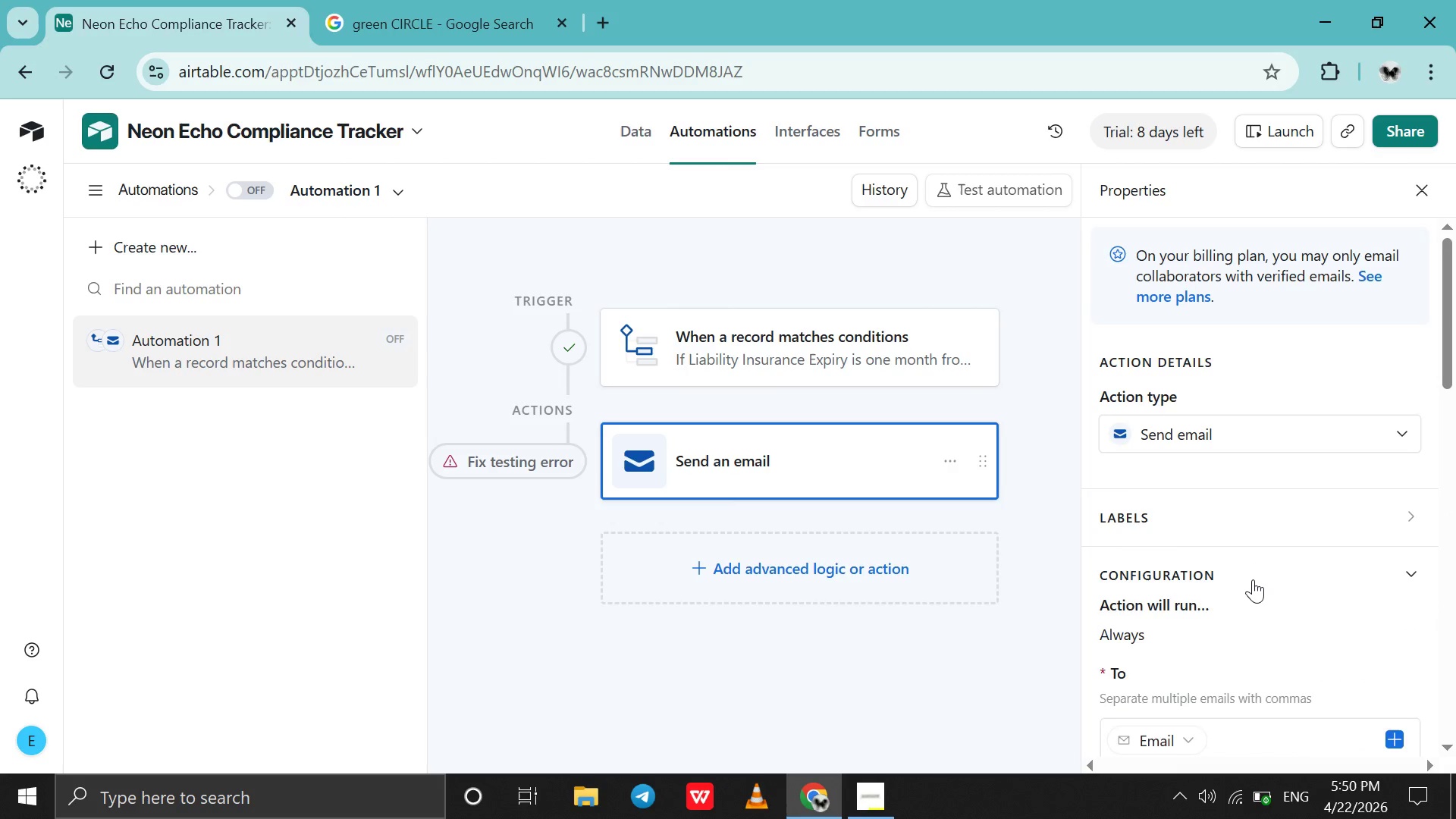 
scroll: coordinate [1253, 579], scroll_direction: none, amount: 0.0
 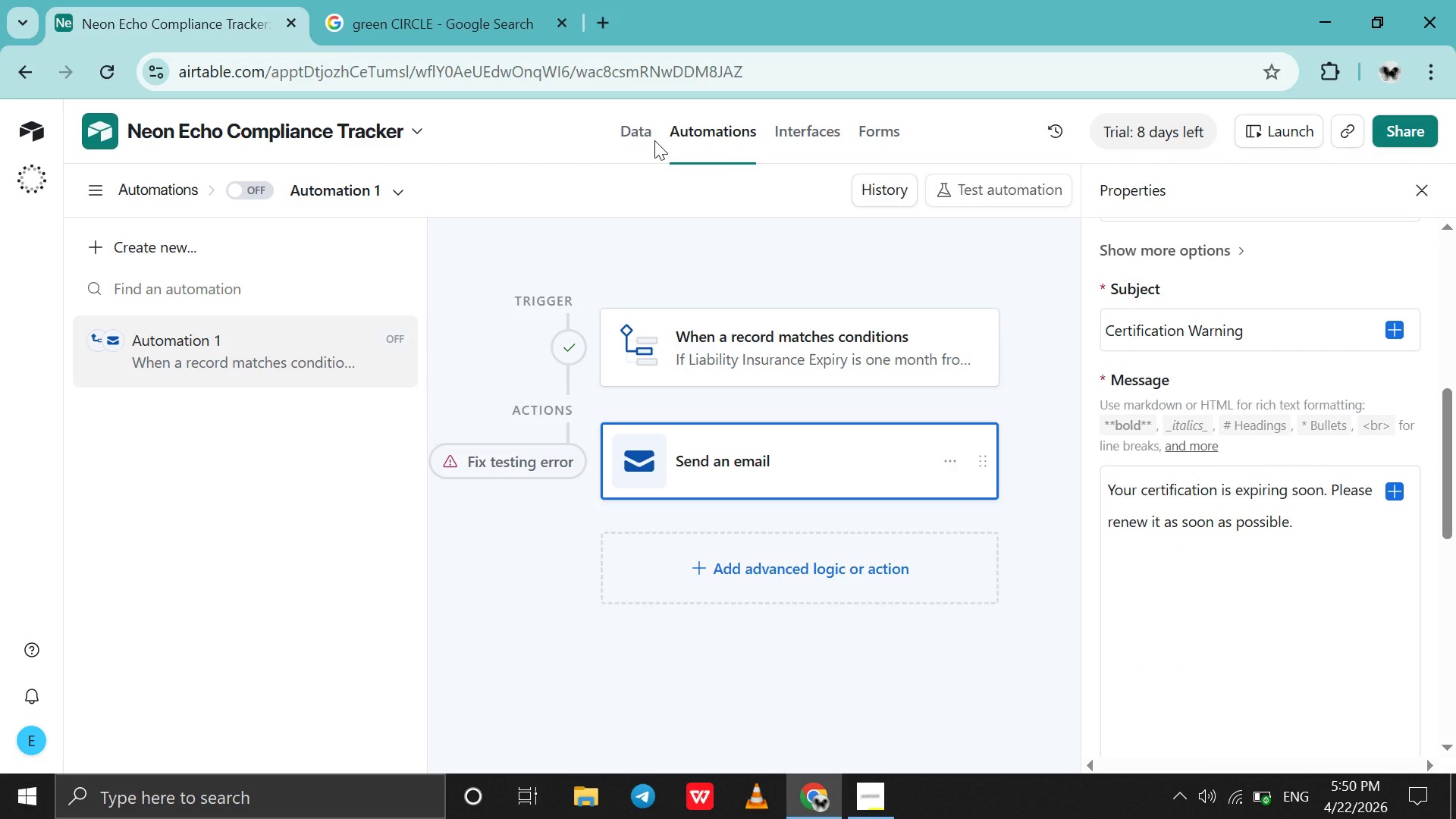 
left_click([639, 135])
 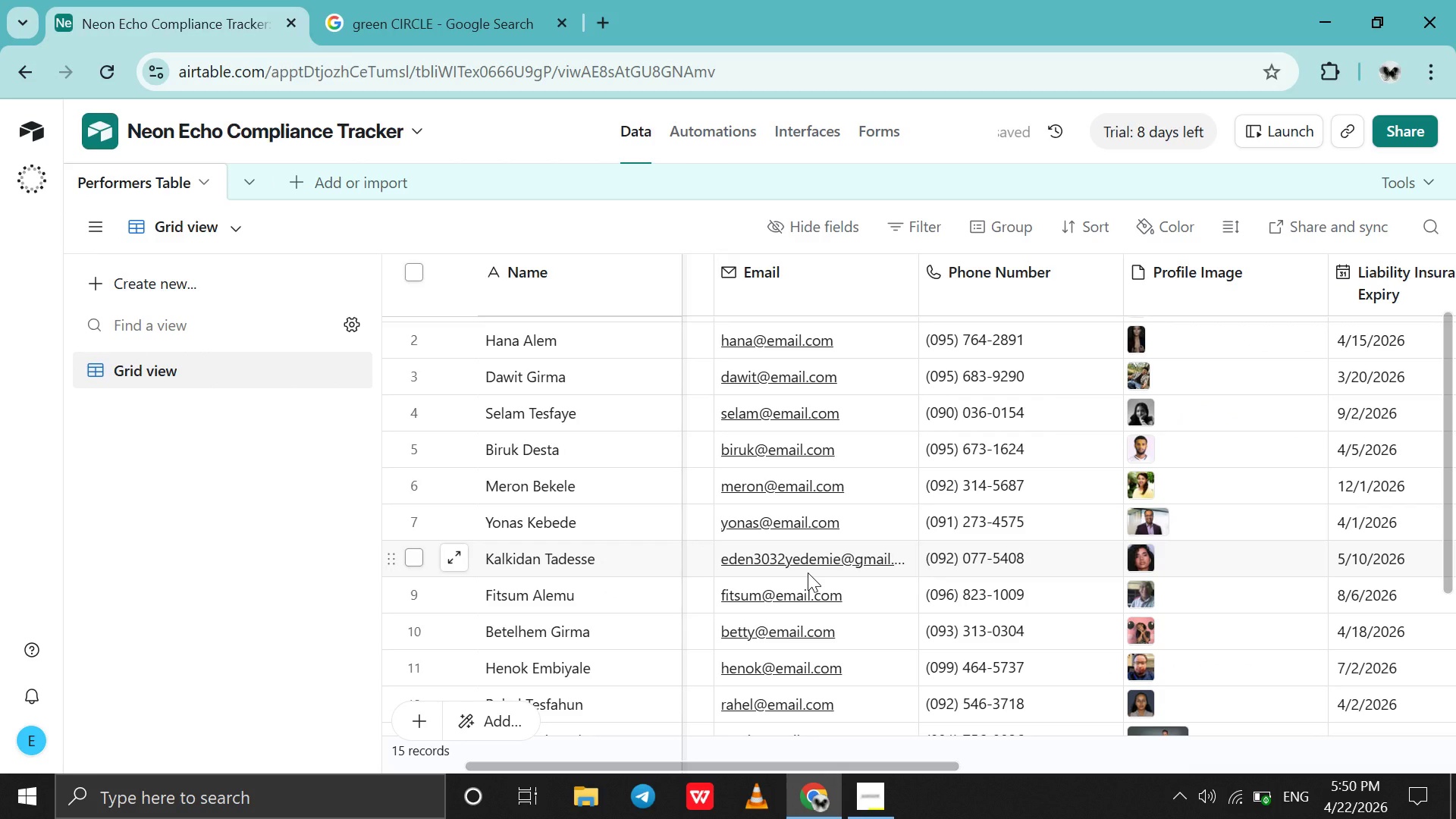 
wait(5.95)
 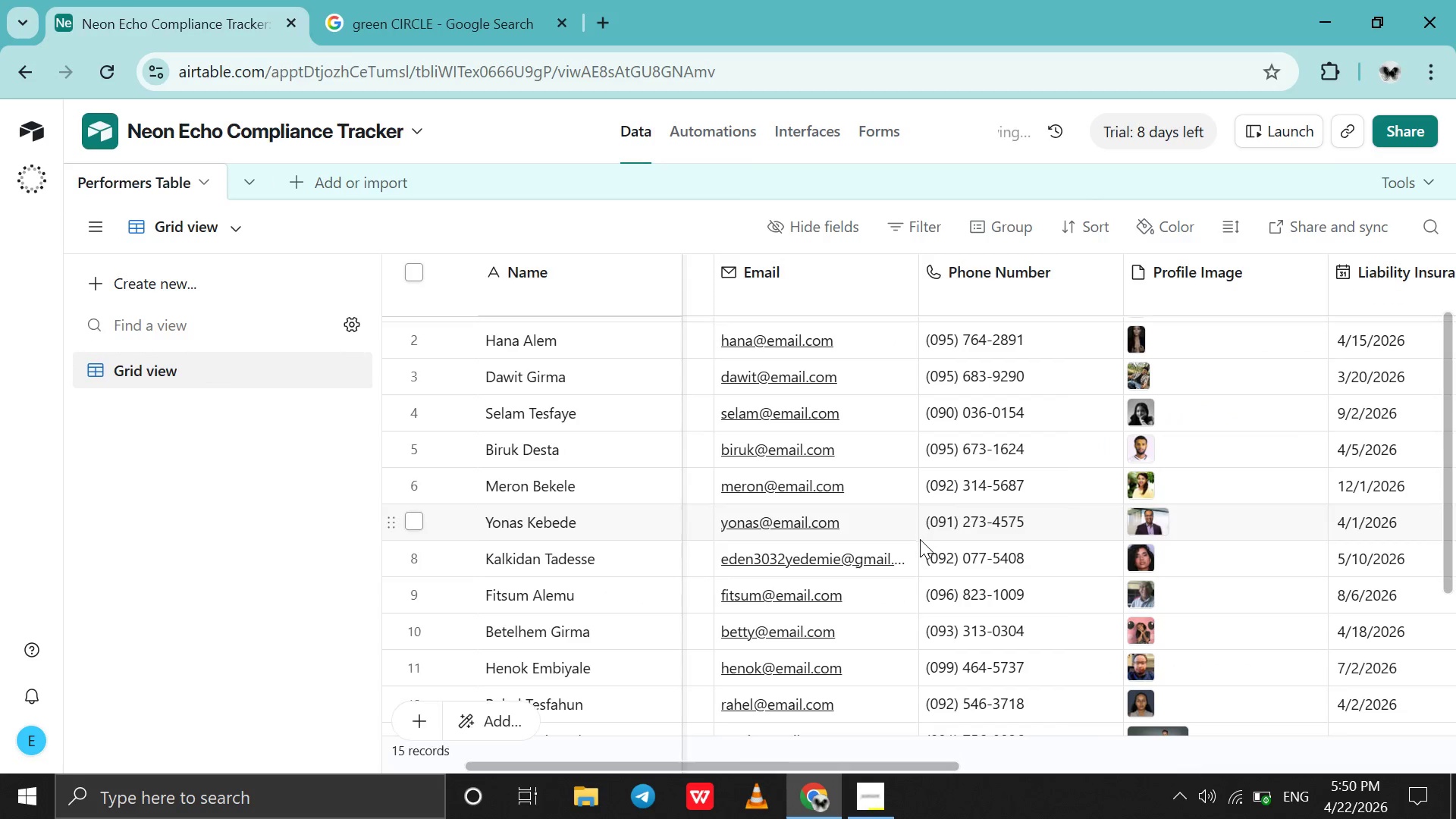 
double_click([822, 573])
 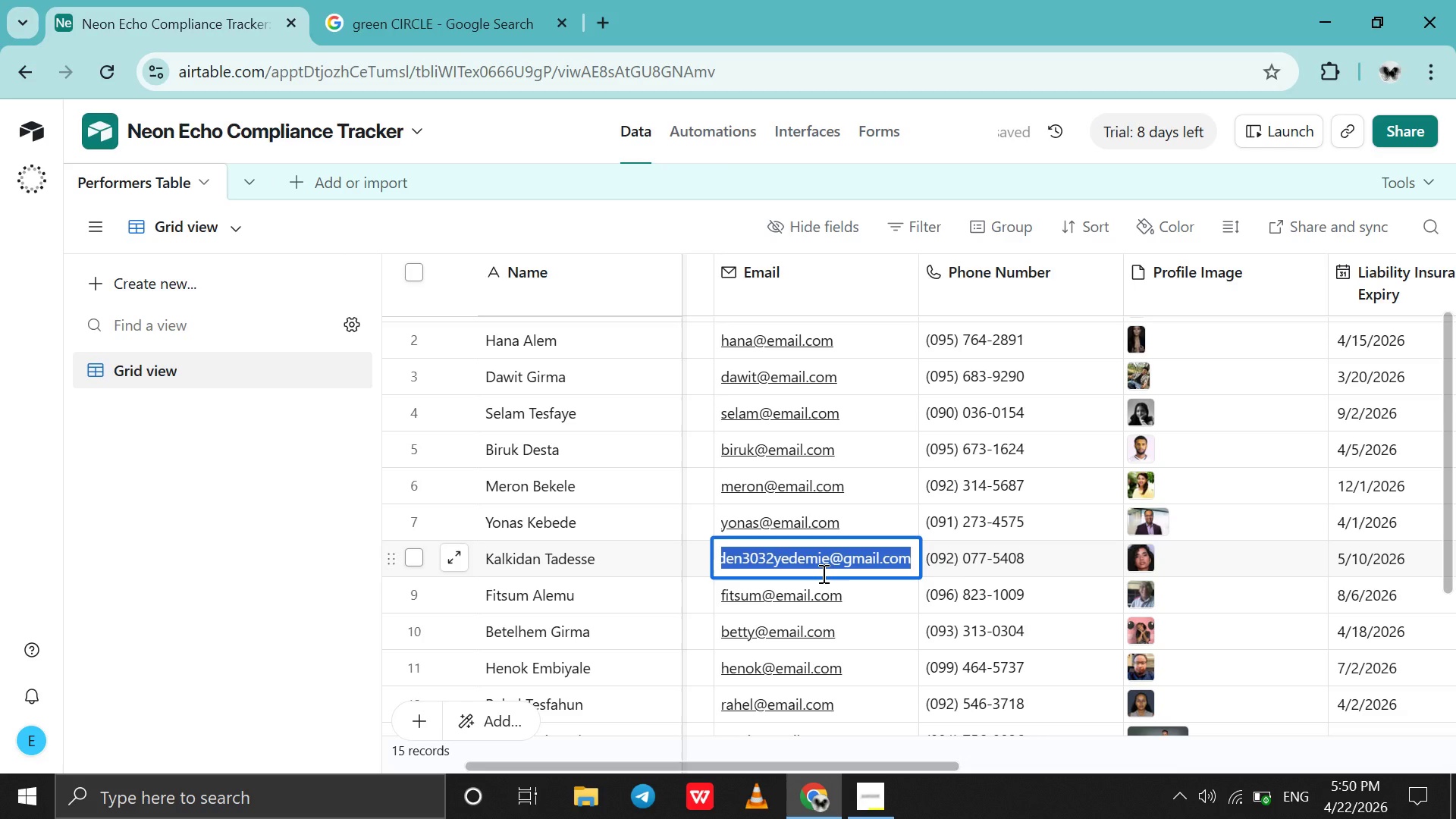 
triple_click([822, 573])
 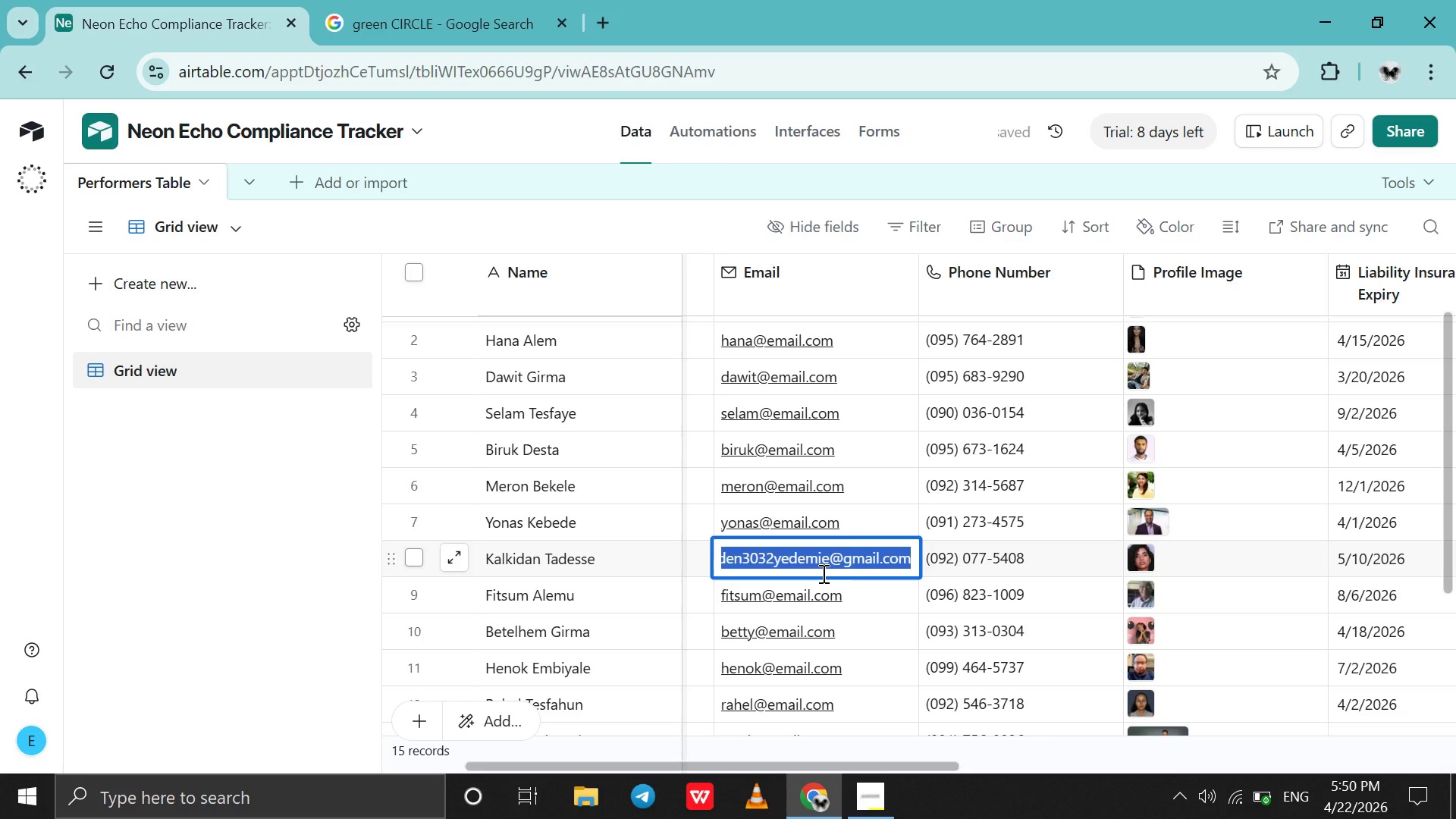 
left_click([822, 573])
 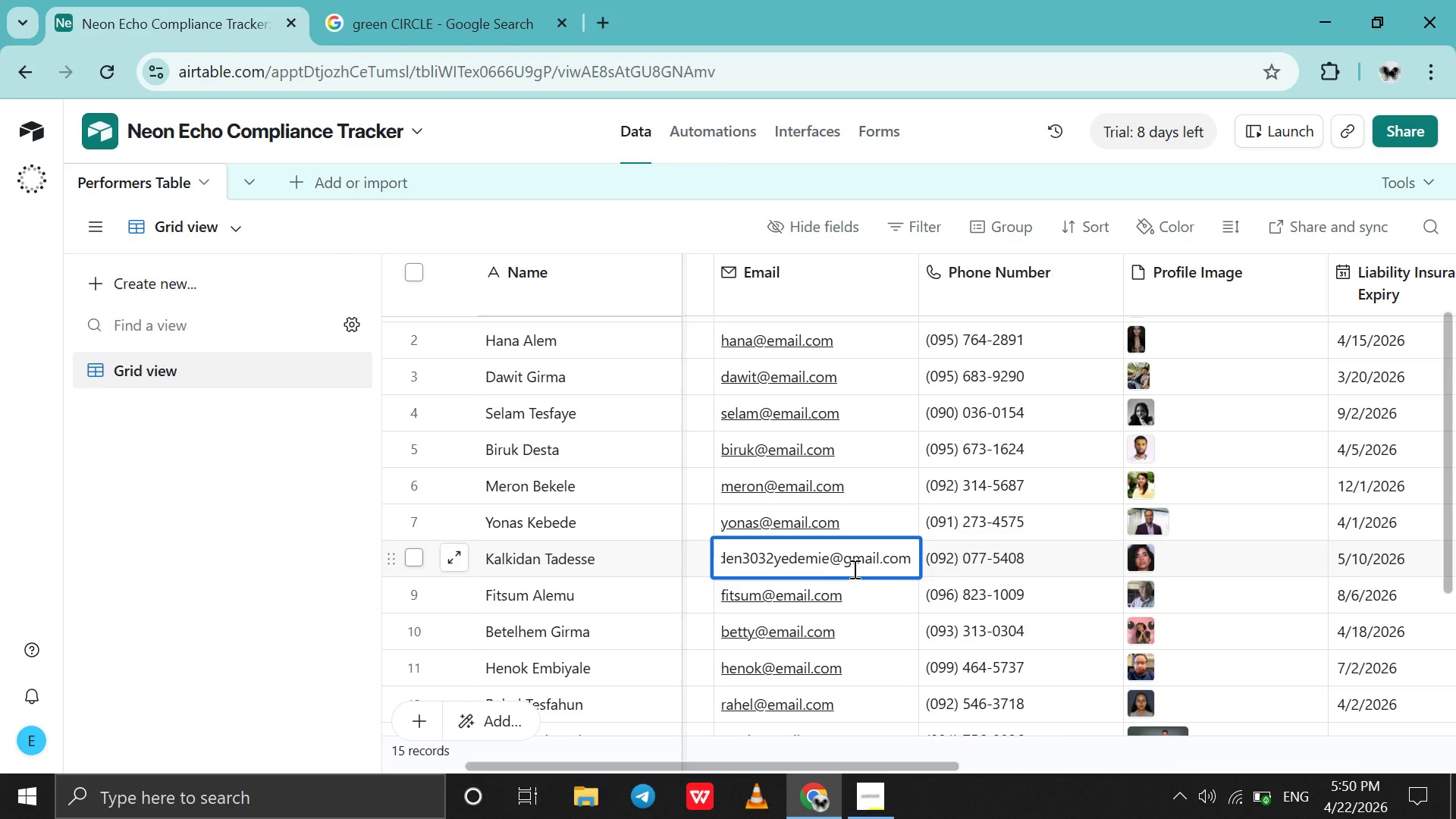 
left_click_drag(start_coordinate=[855, 569], to_coordinate=[893, 575])
 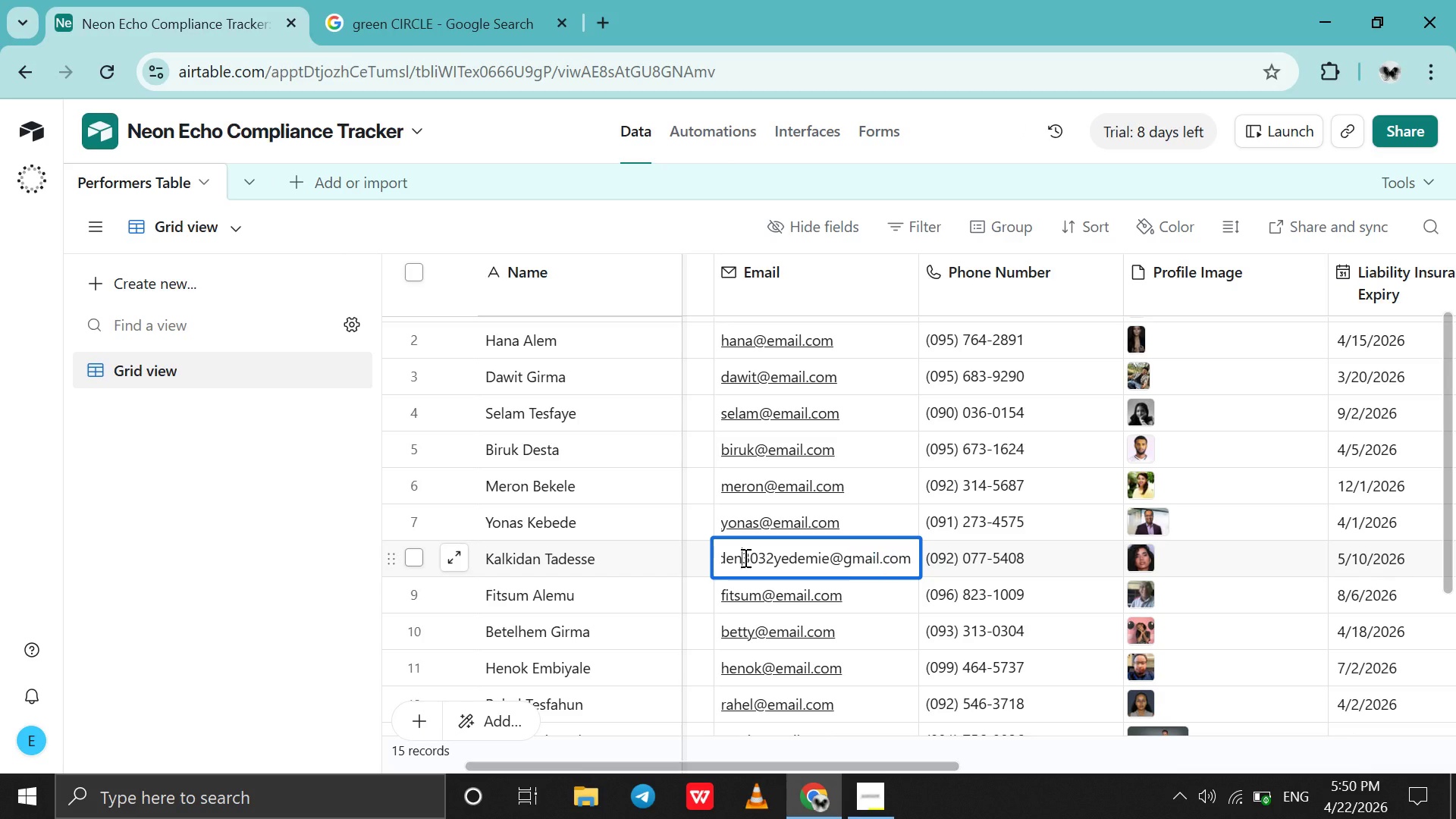 
left_click([744, 557])
 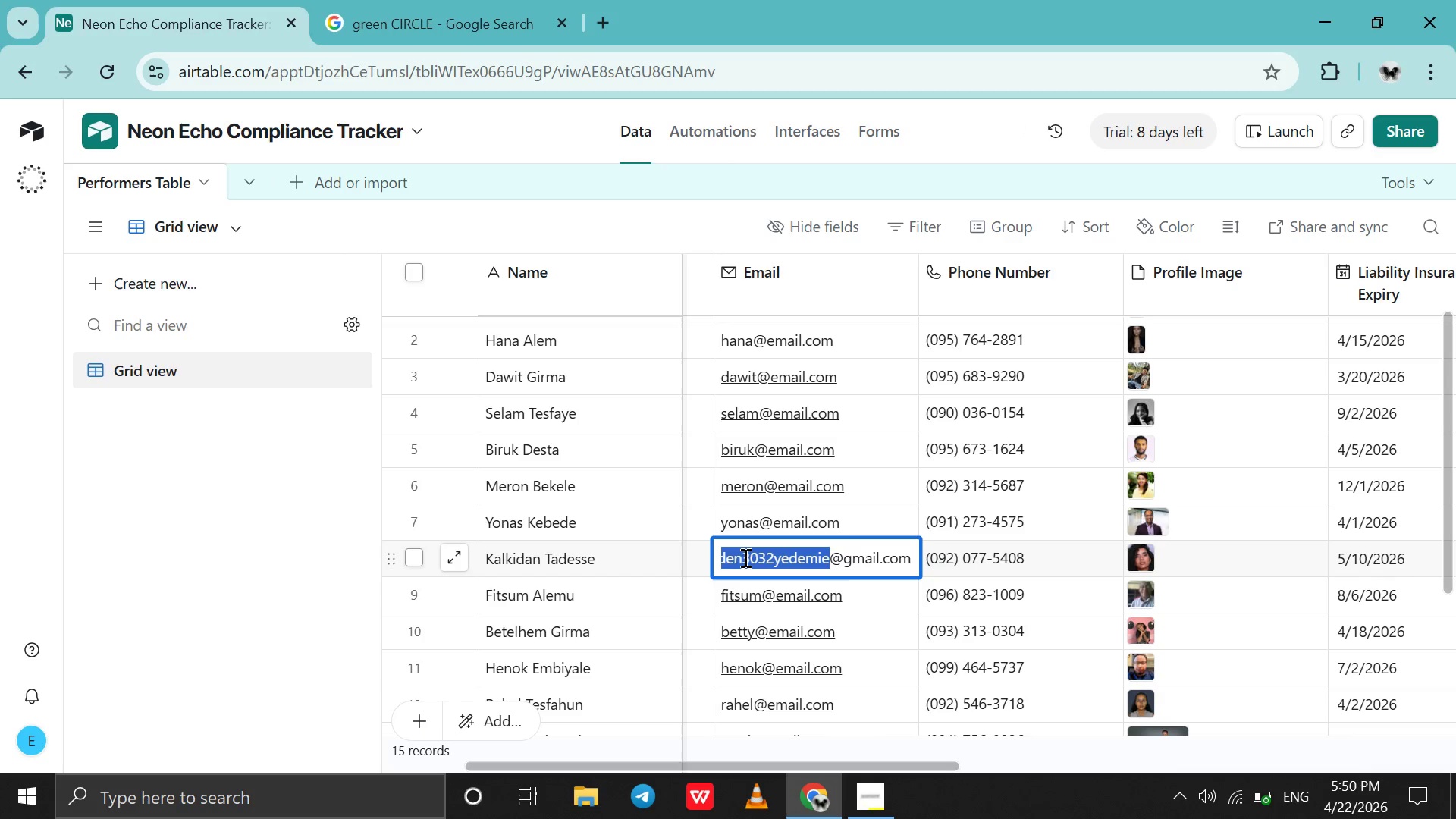 
left_click_drag(start_coordinate=[744, 557], to_coordinate=[773, 562])
 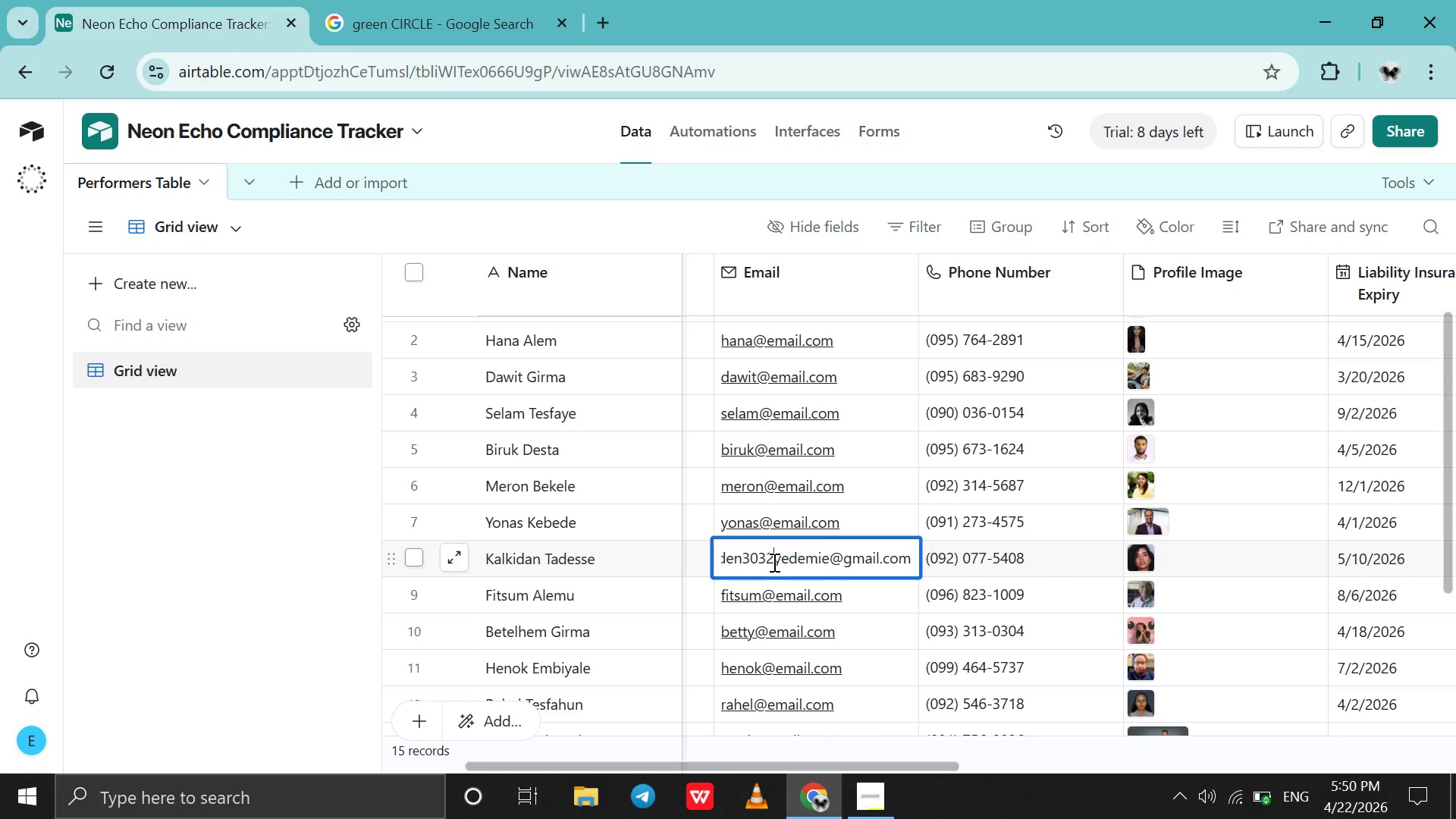 
left_click([773, 562])
 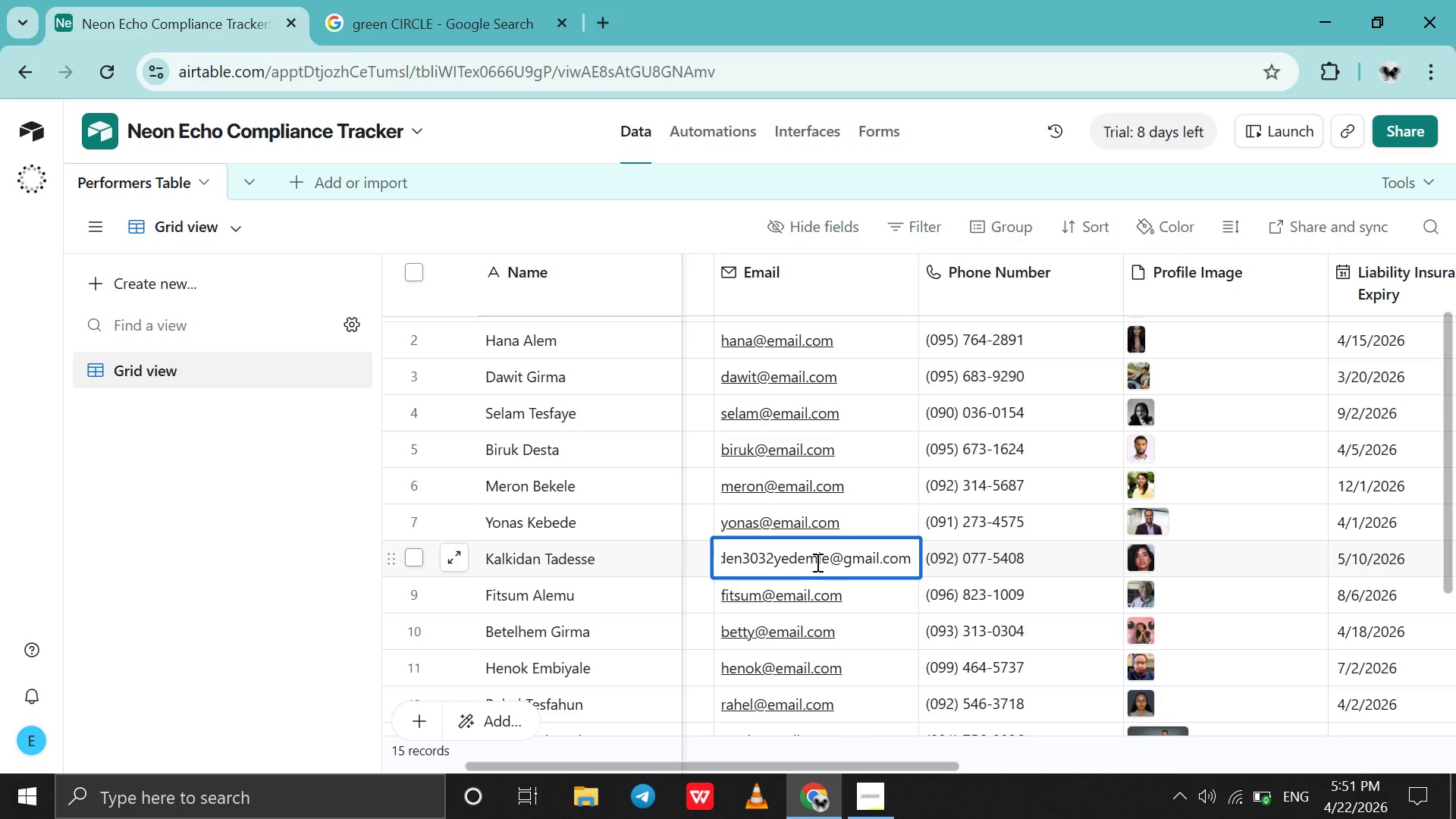 
left_click_drag(start_coordinate=[817, 562], to_coordinate=[837, 562])
 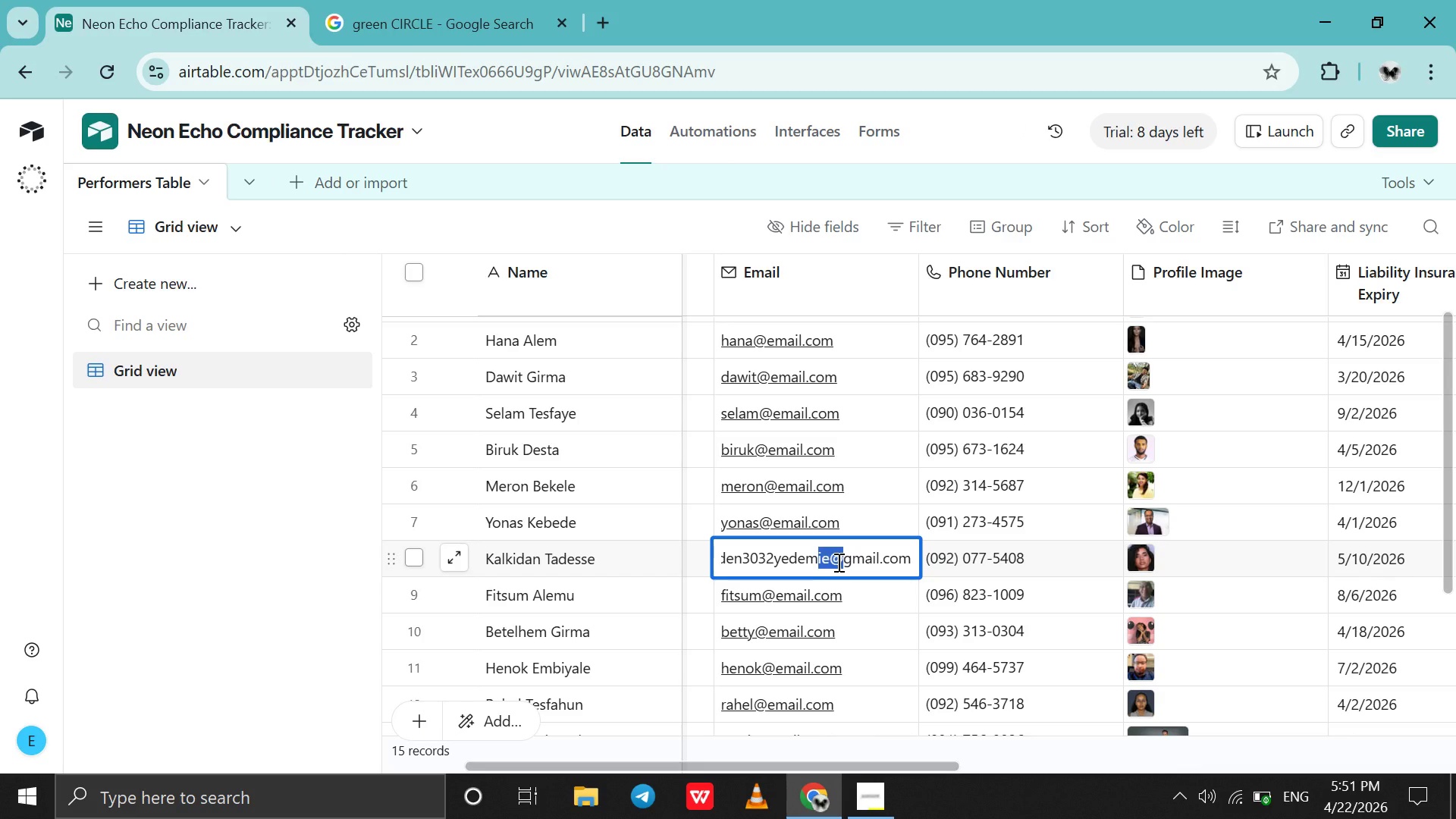 
left_click([837, 562])
 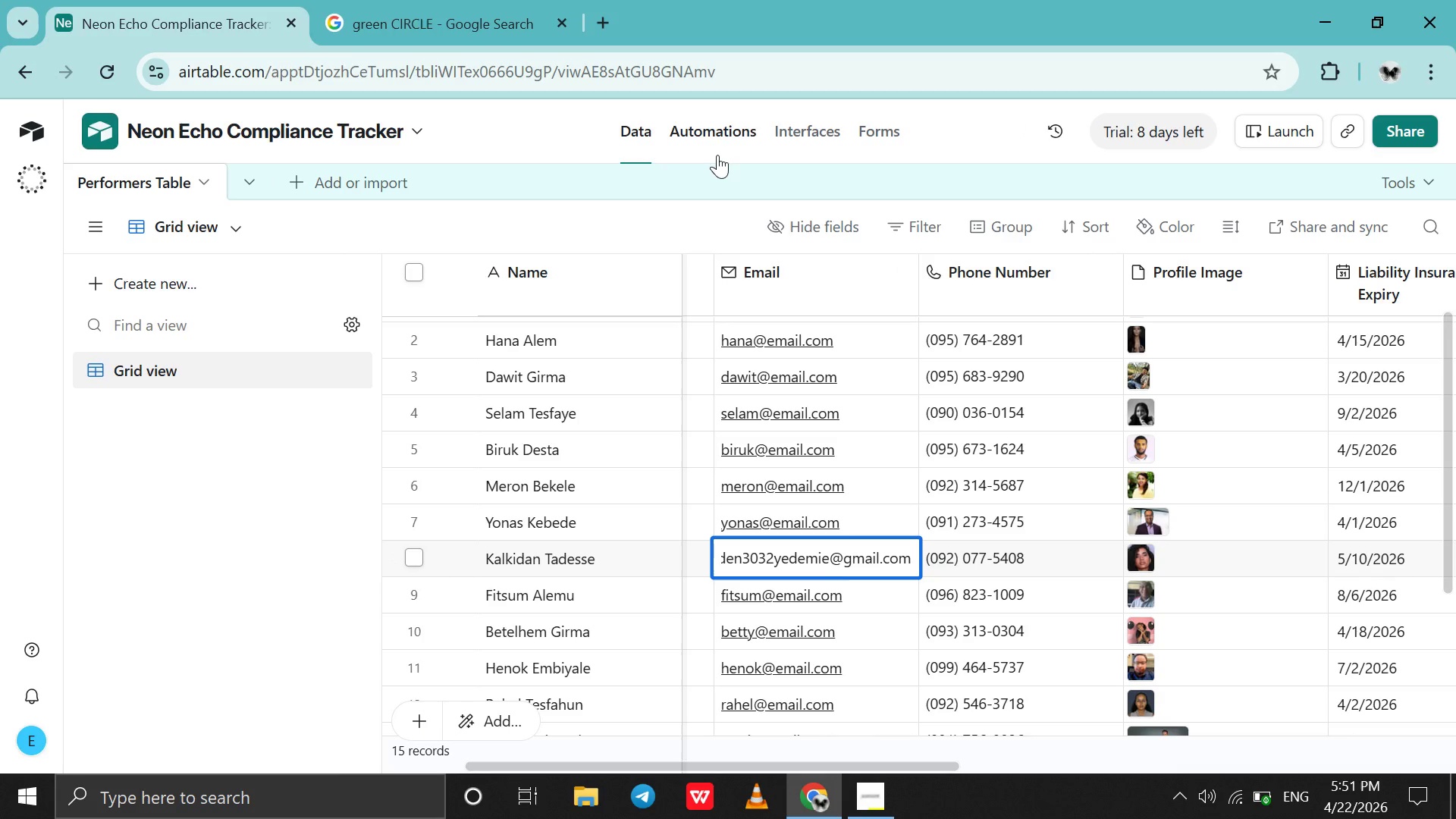 
left_click([715, 136])
 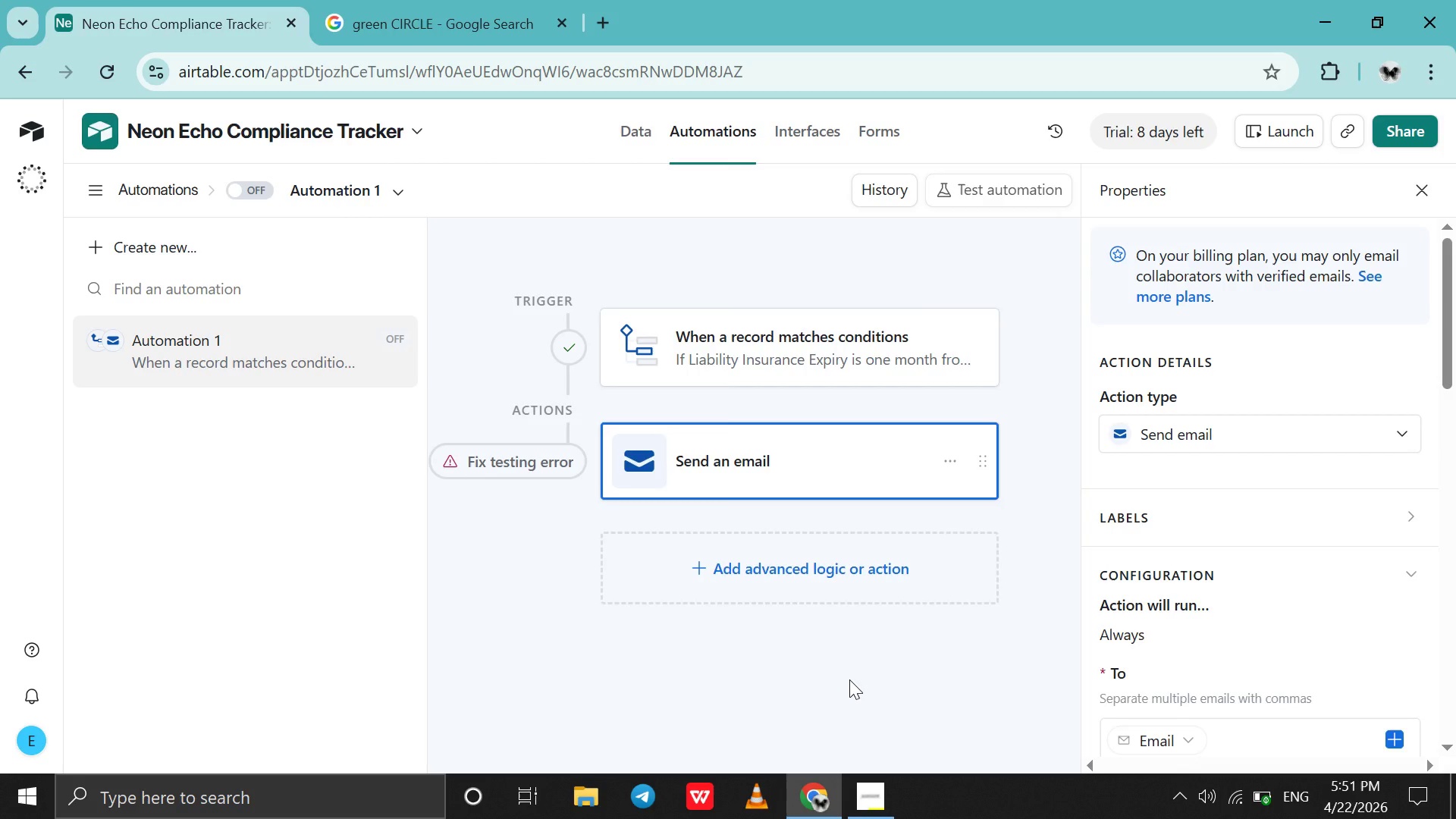 
scroll: coordinate [1294, 642], scroll_direction: down, amount: 2.0
 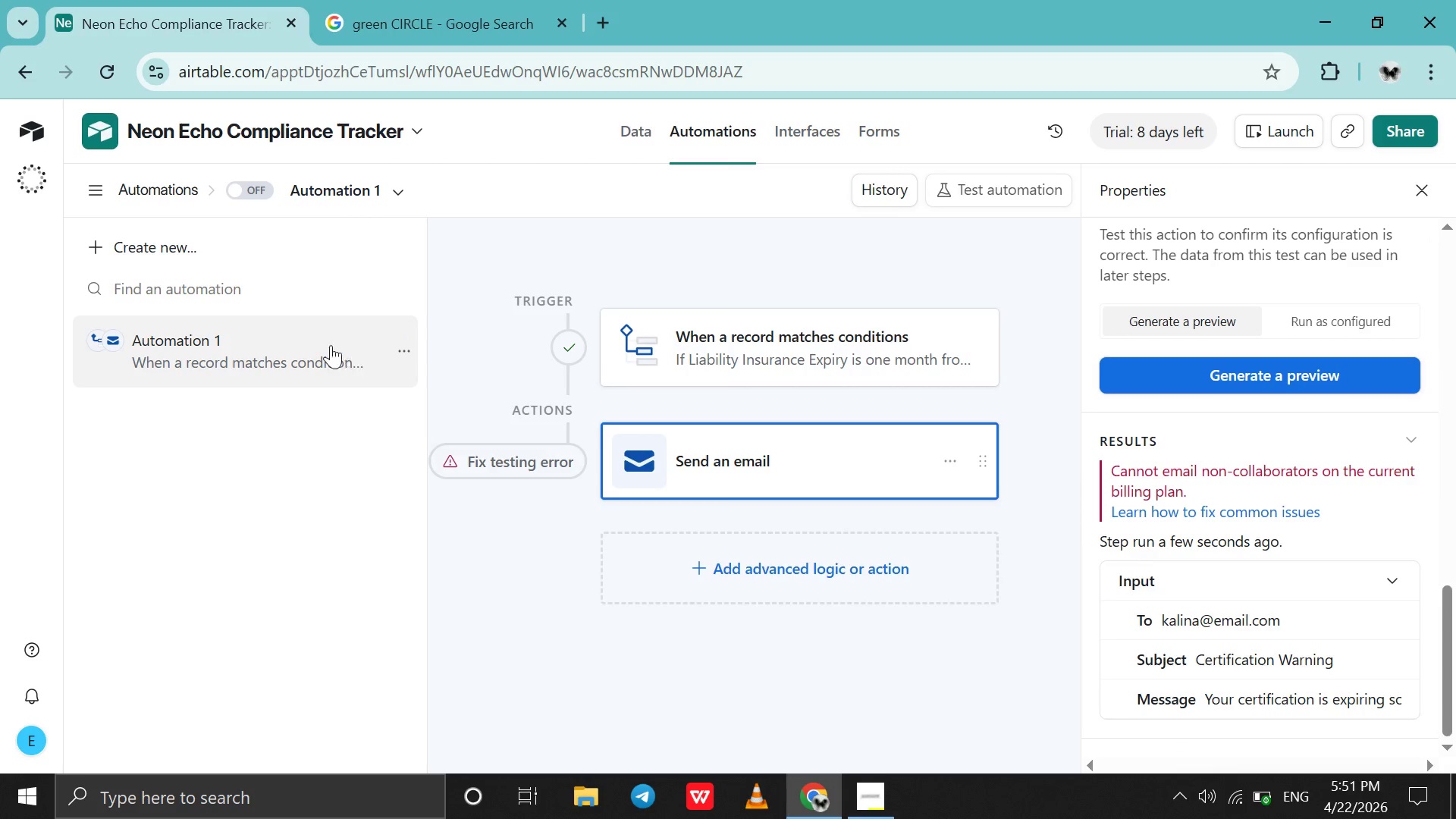 
left_click([1298, 594])
 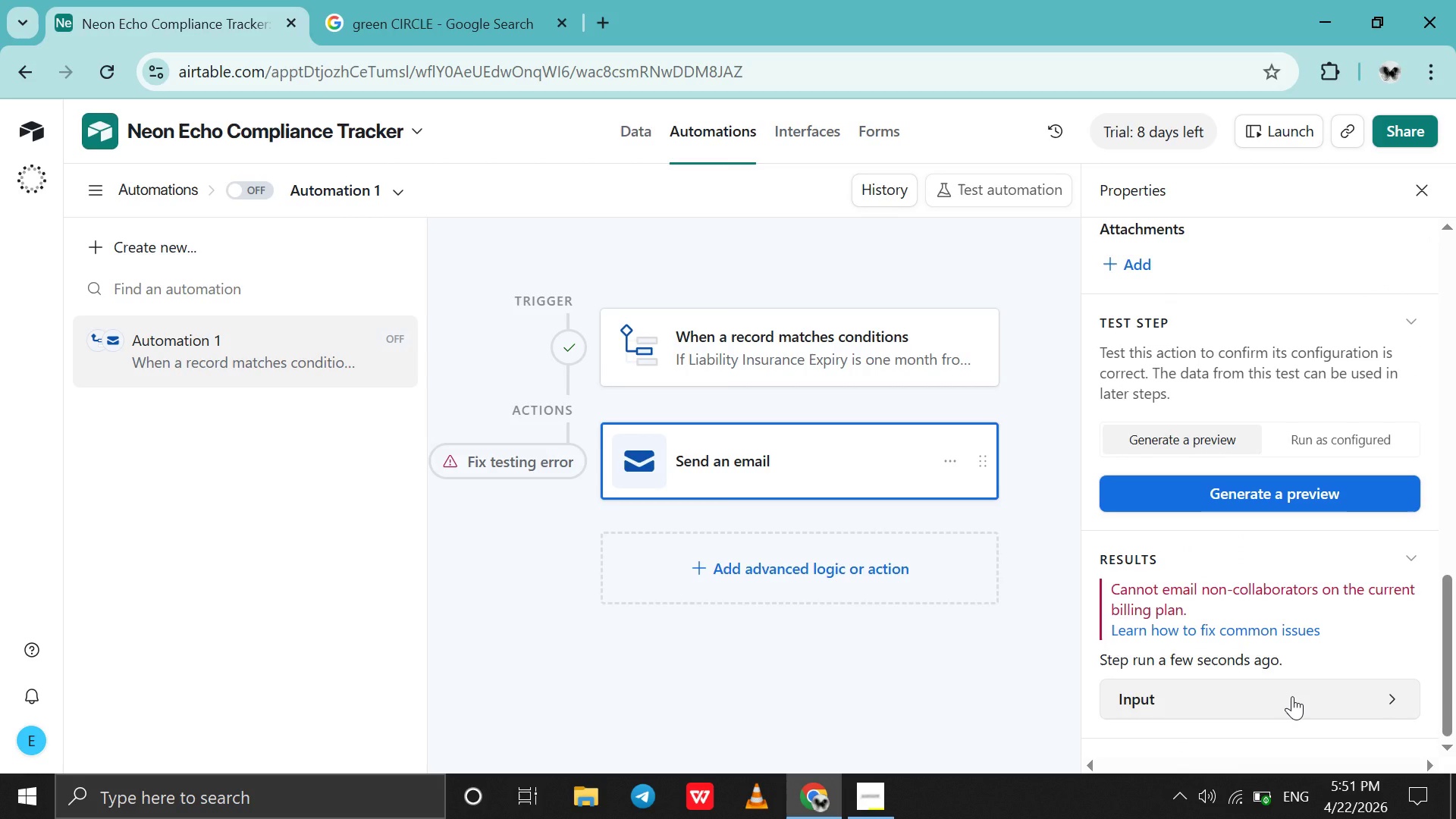 
left_click([1292, 696])
 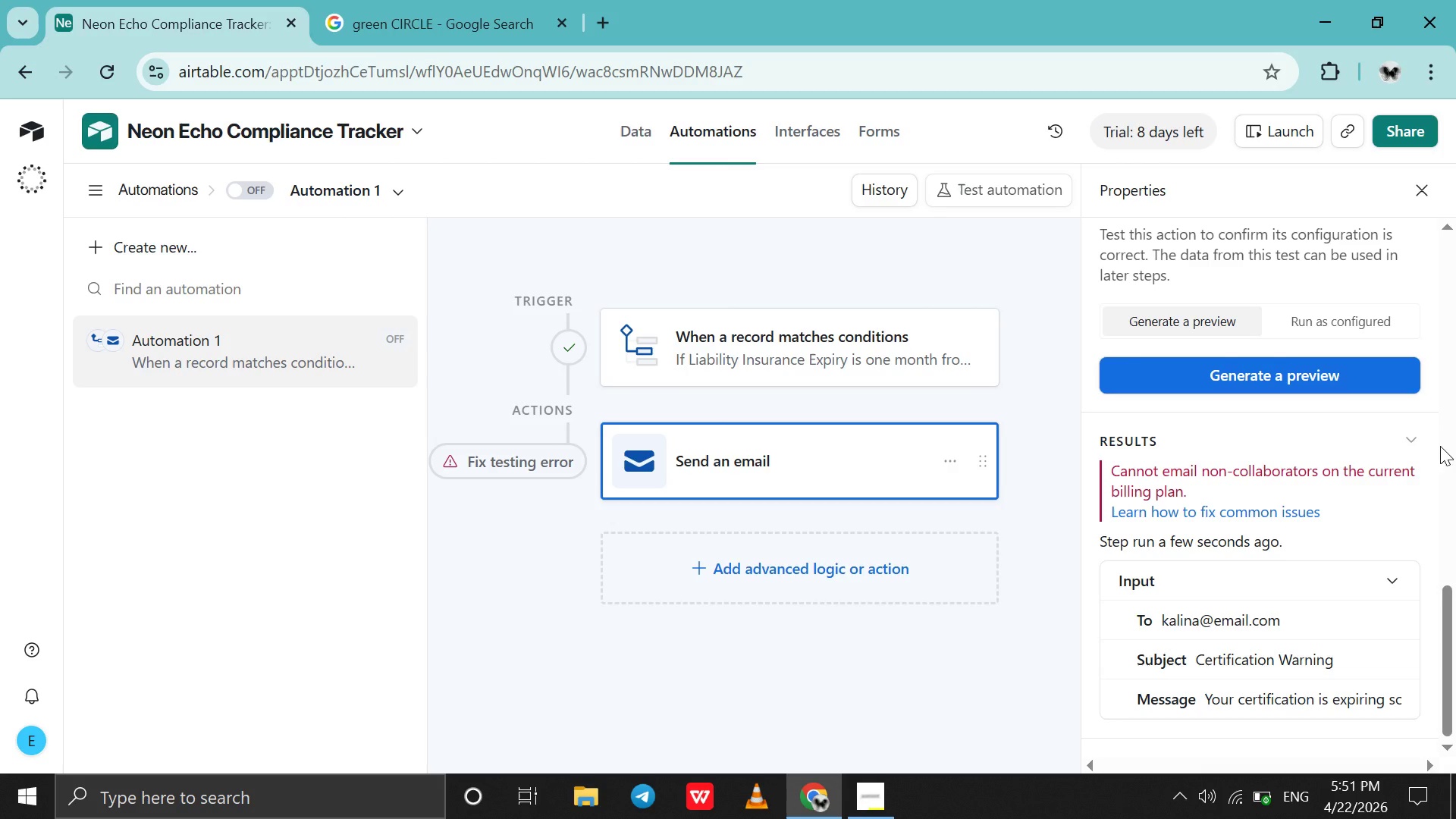 
left_click([1405, 434])
 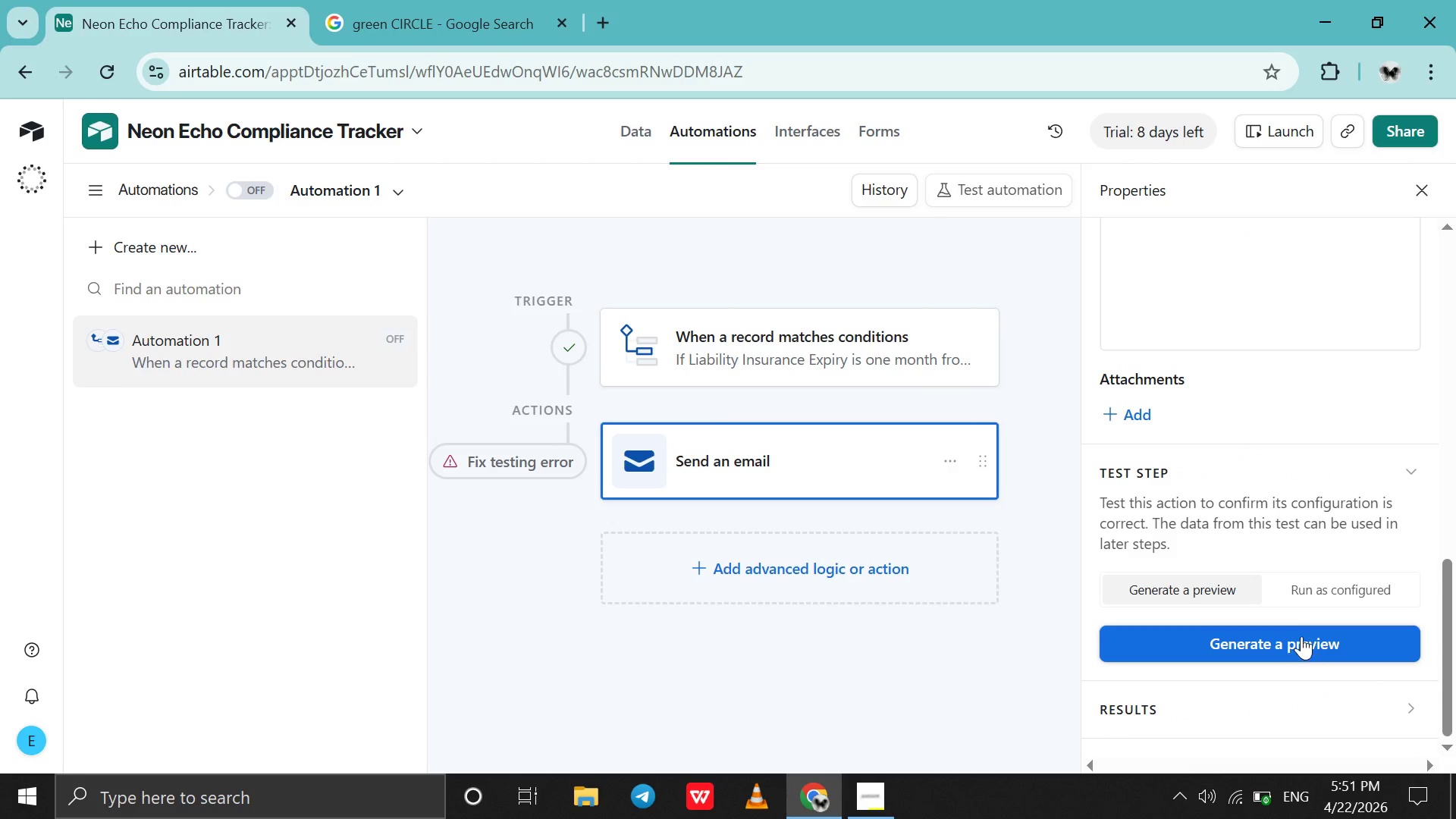 
wait(5.38)
 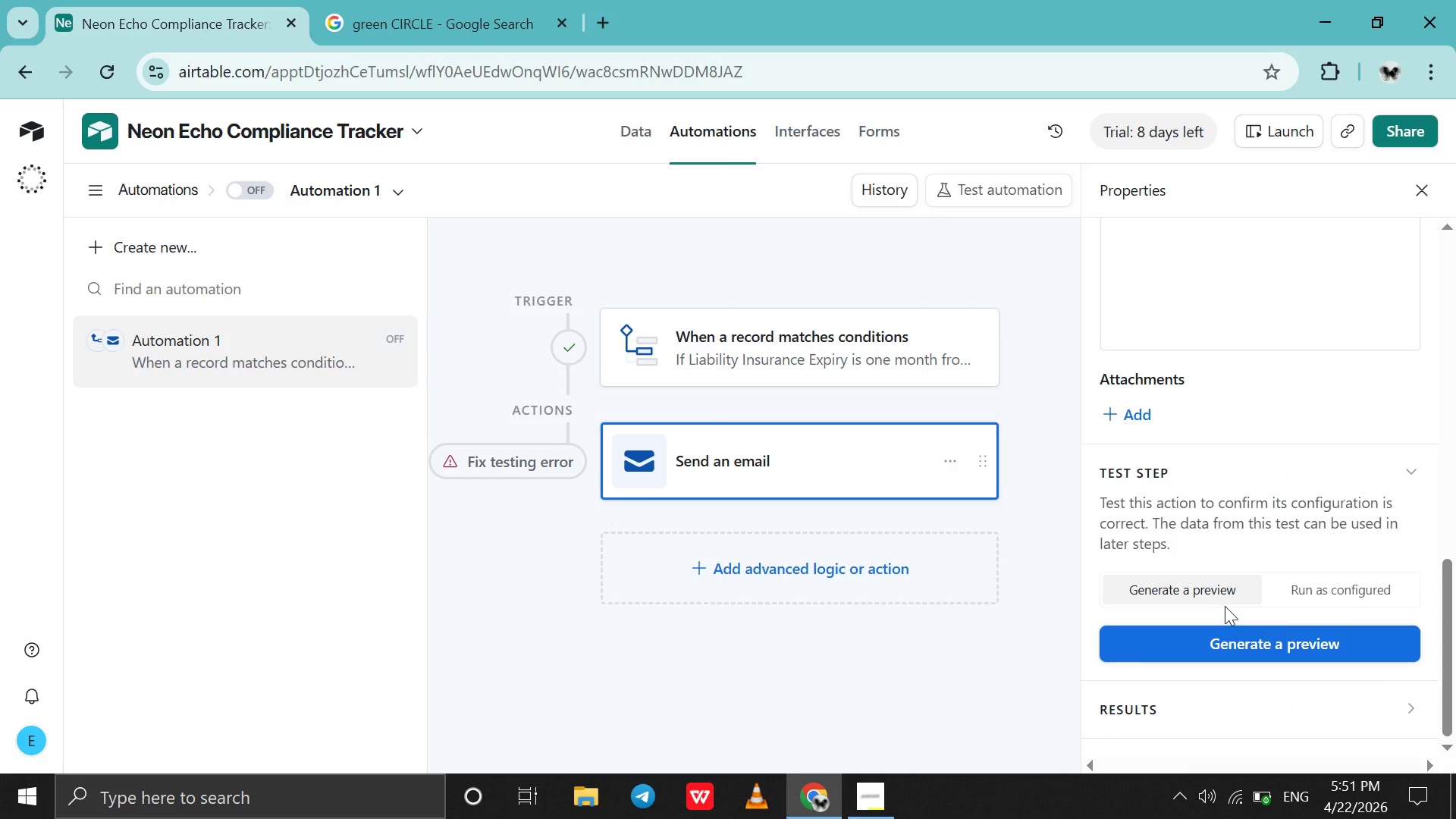 
left_click([1202, 475])
 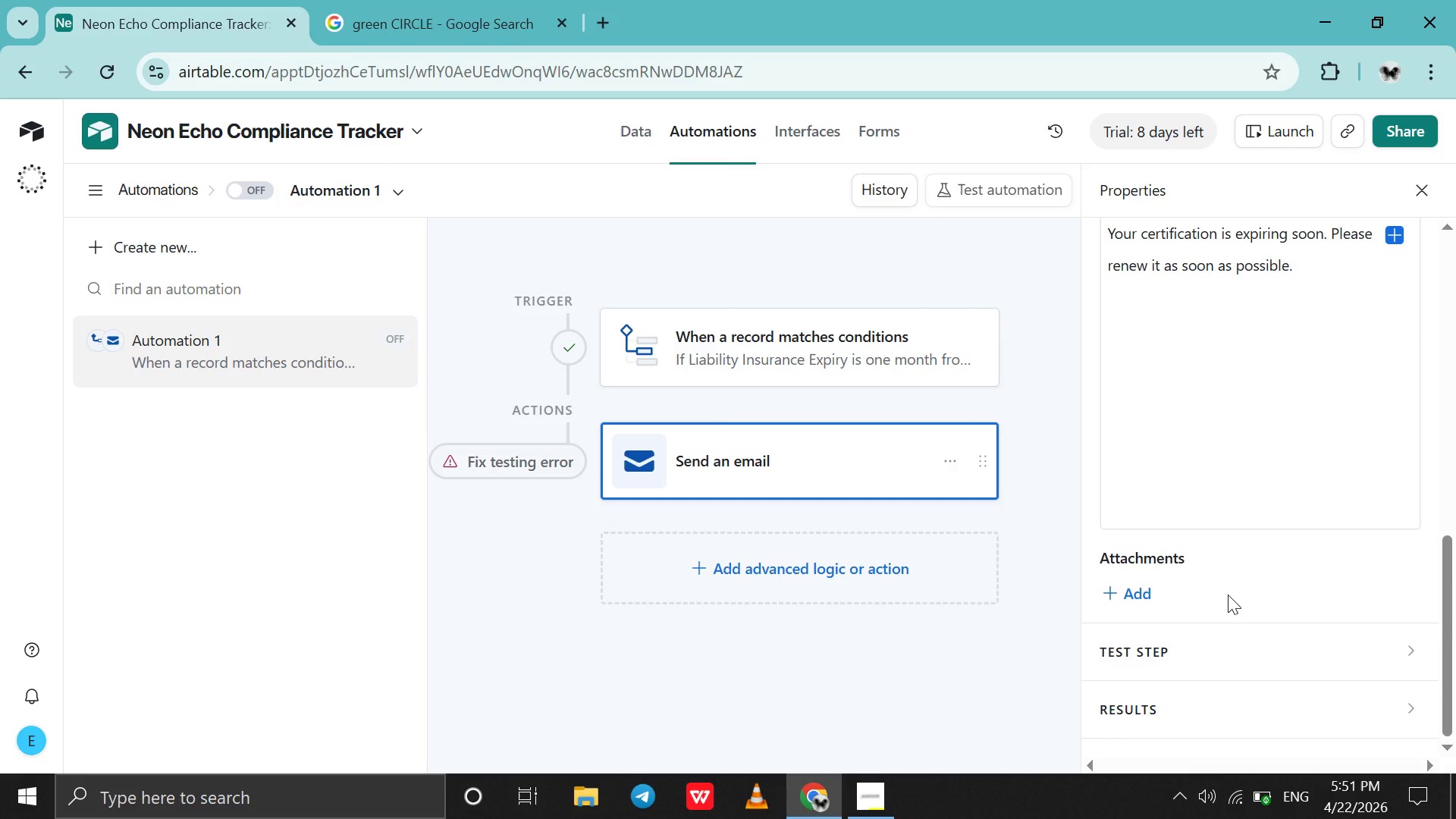 
scroll: coordinate [1228, 595], scroll_direction: down, amount: 2.0
 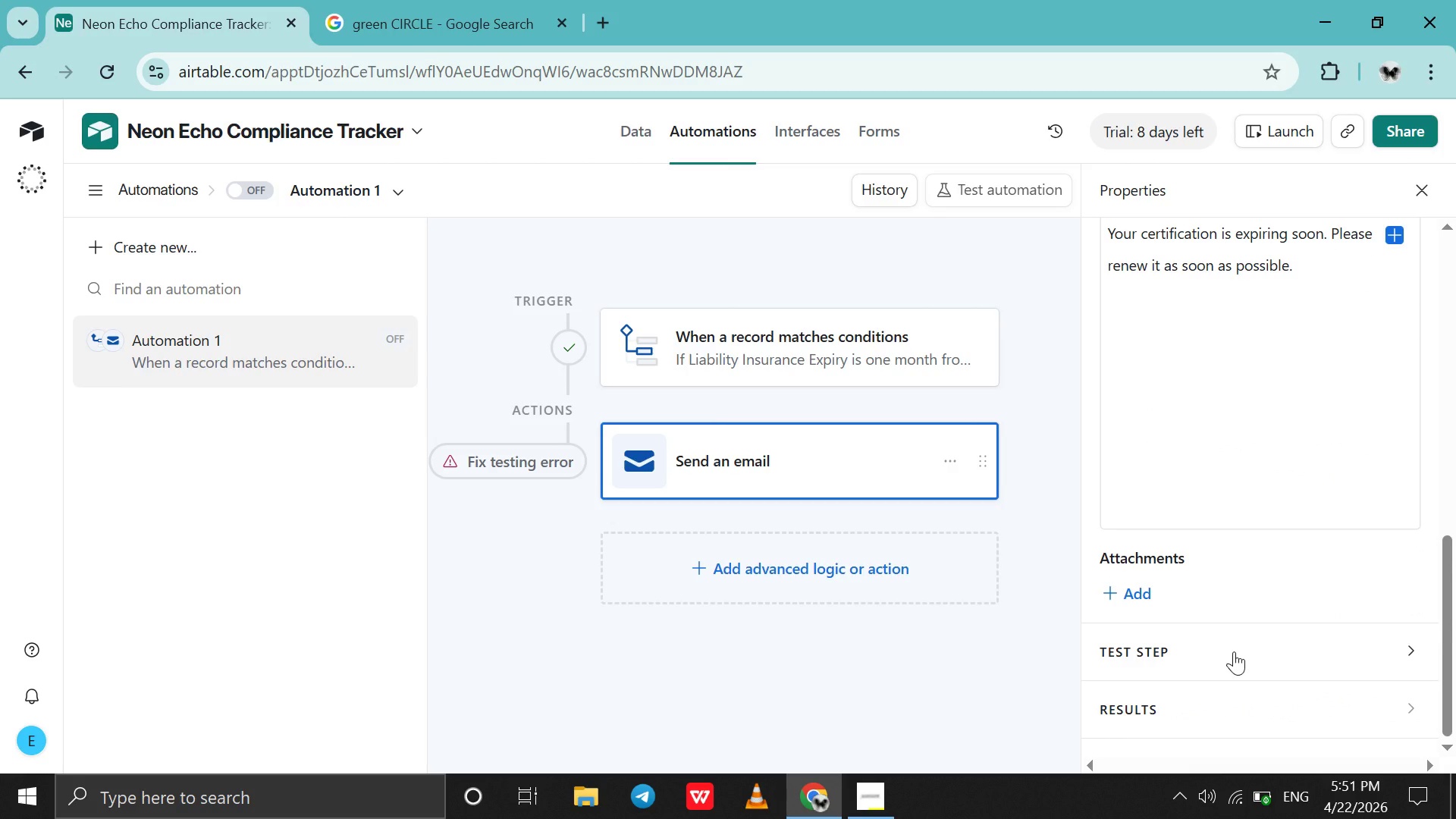 
left_click([1234, 651])